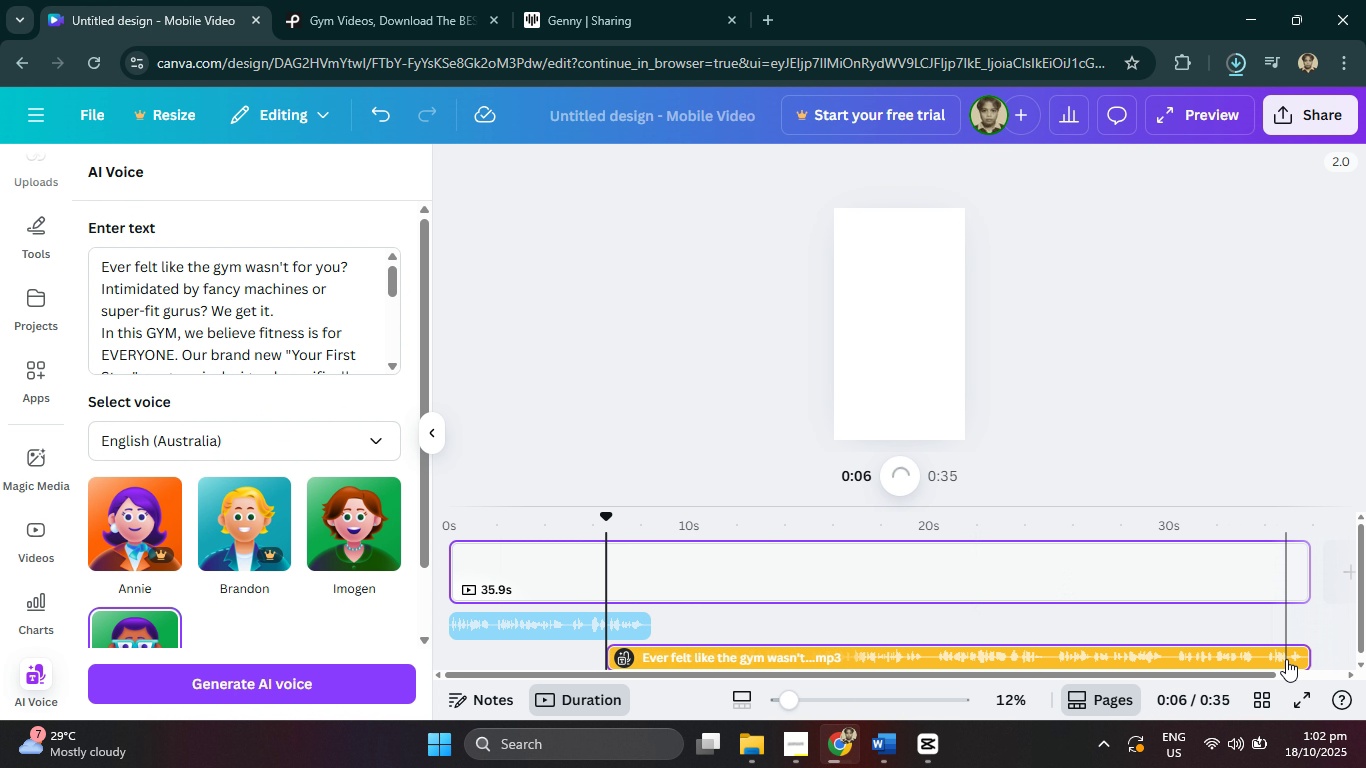 
left_click([1294, 655])
 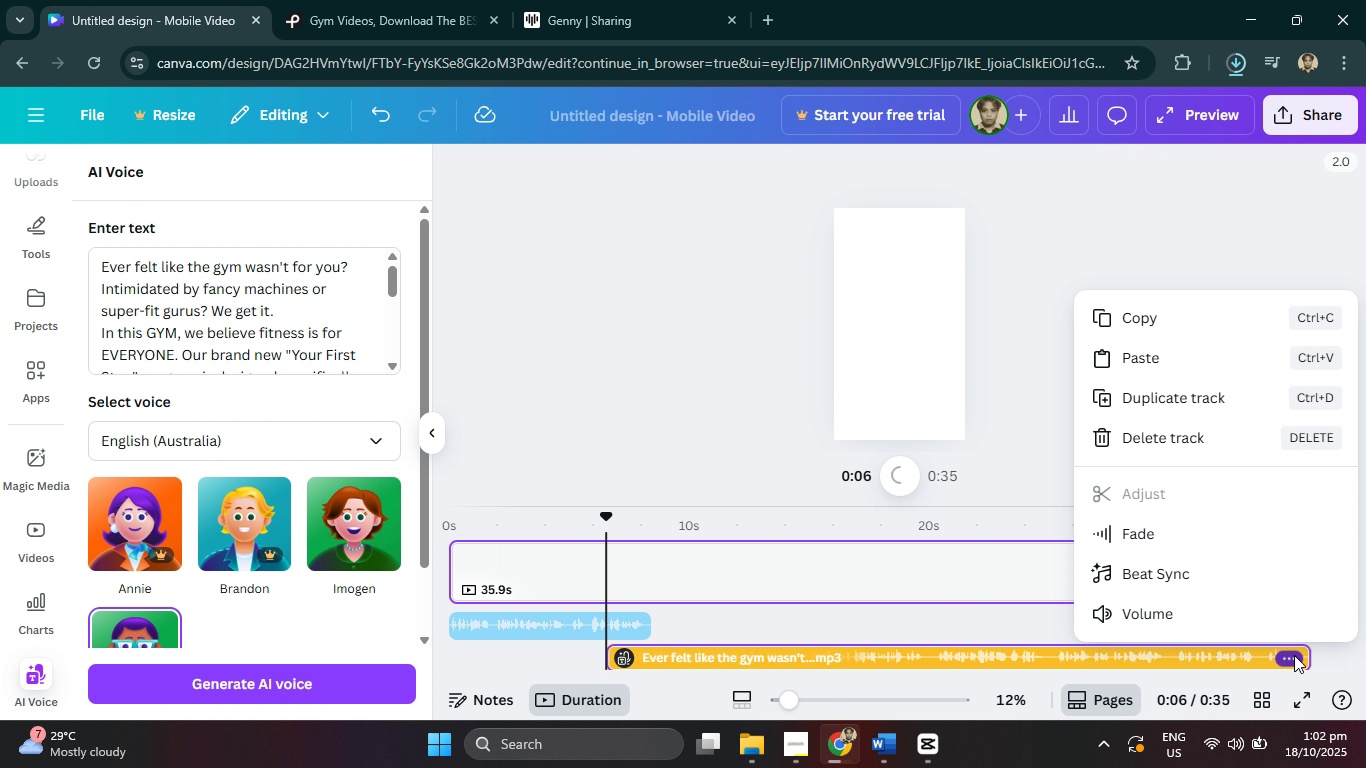 
left_click([1294, 655])
 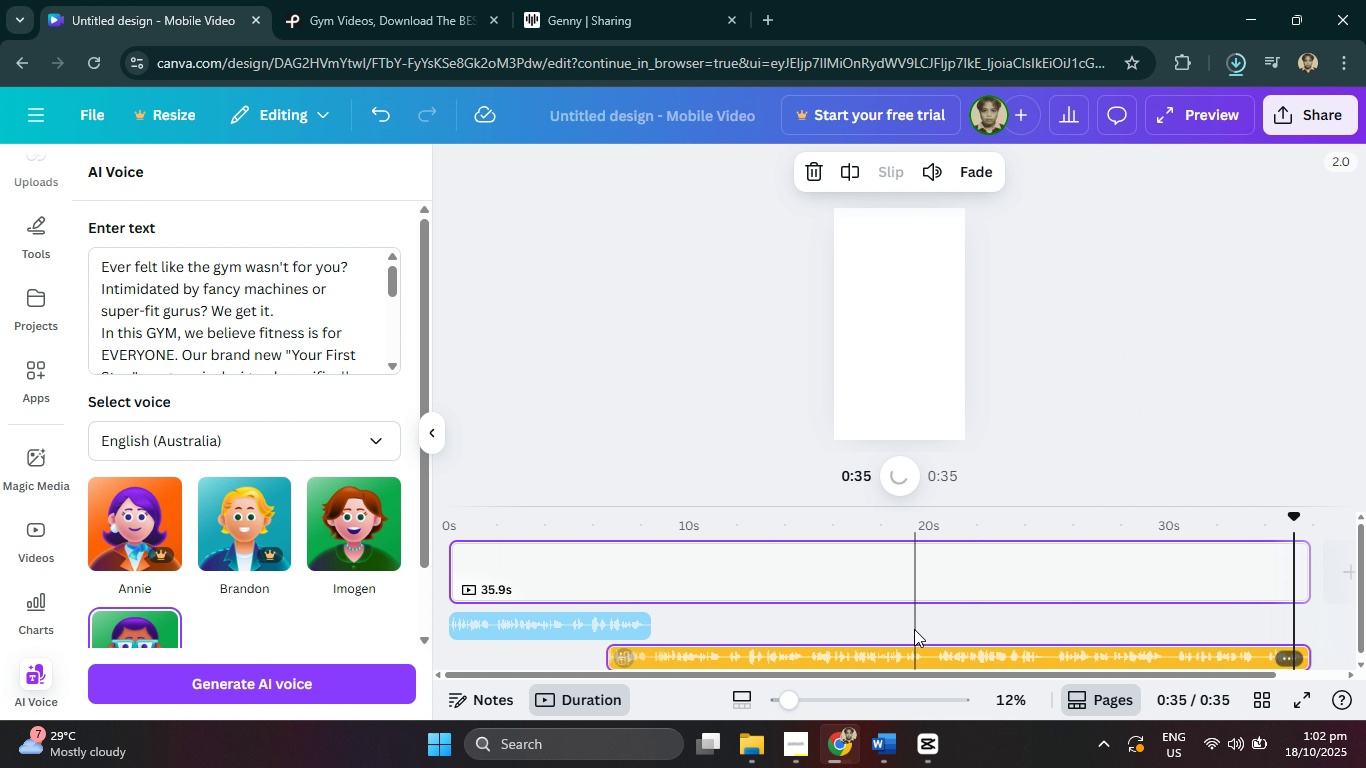 
scroll: coordinate [894, 614], scroll_direction: down, amount: 5.0
 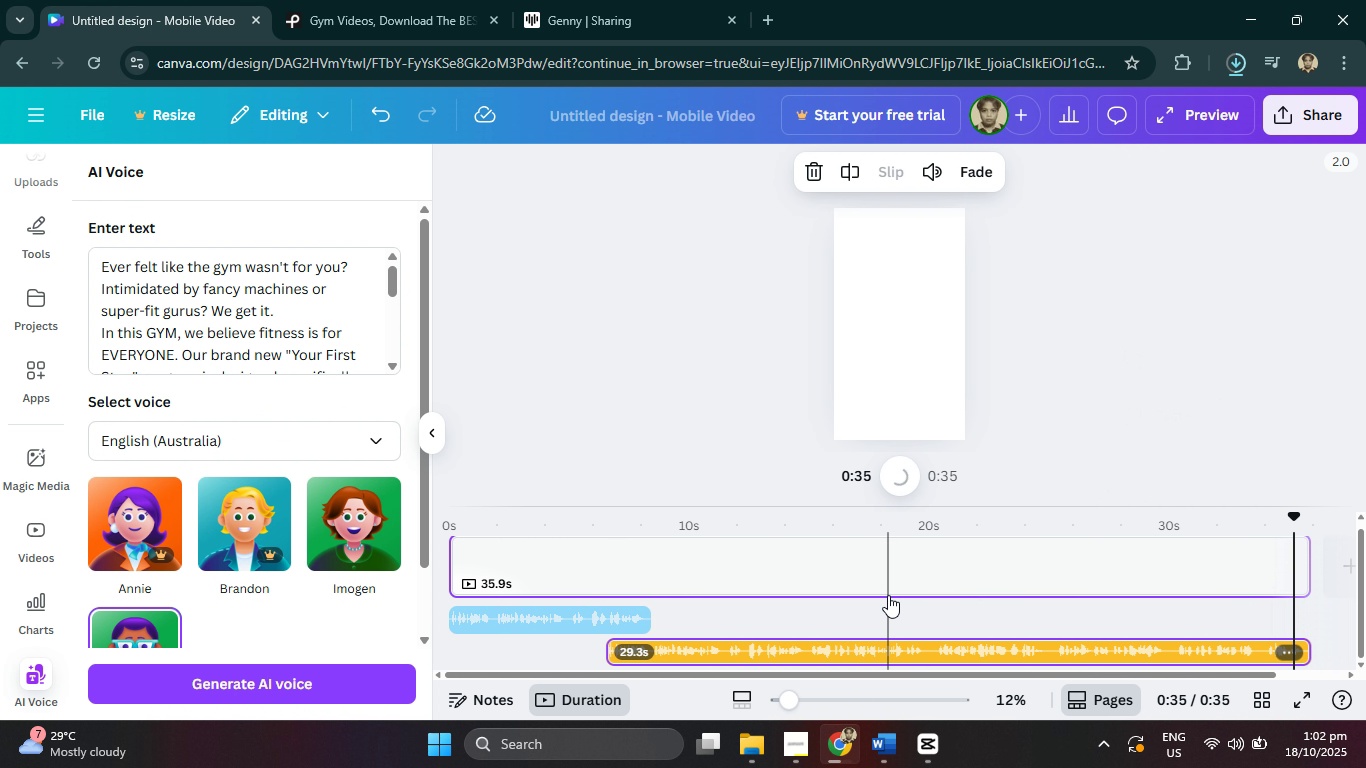 
mouse_move([863, 590])
 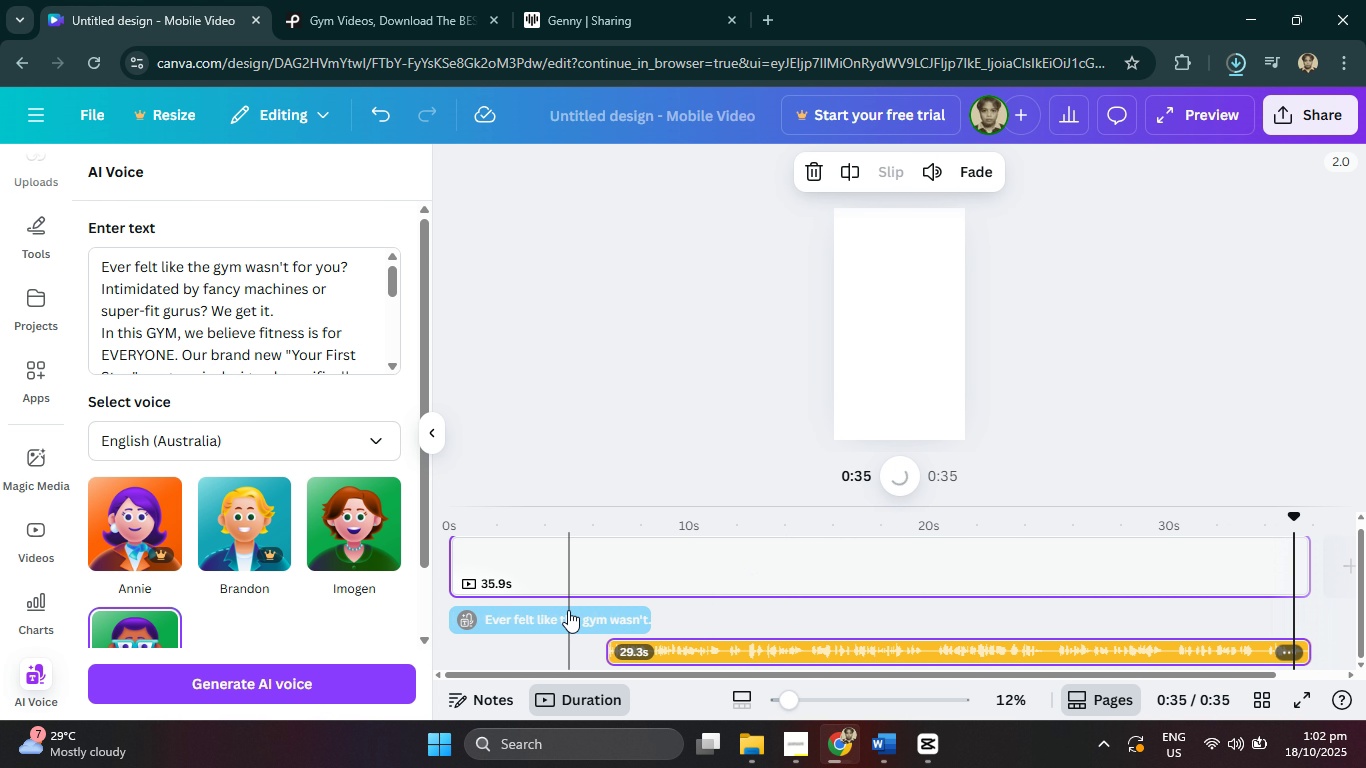 
left_click([568, 614])
 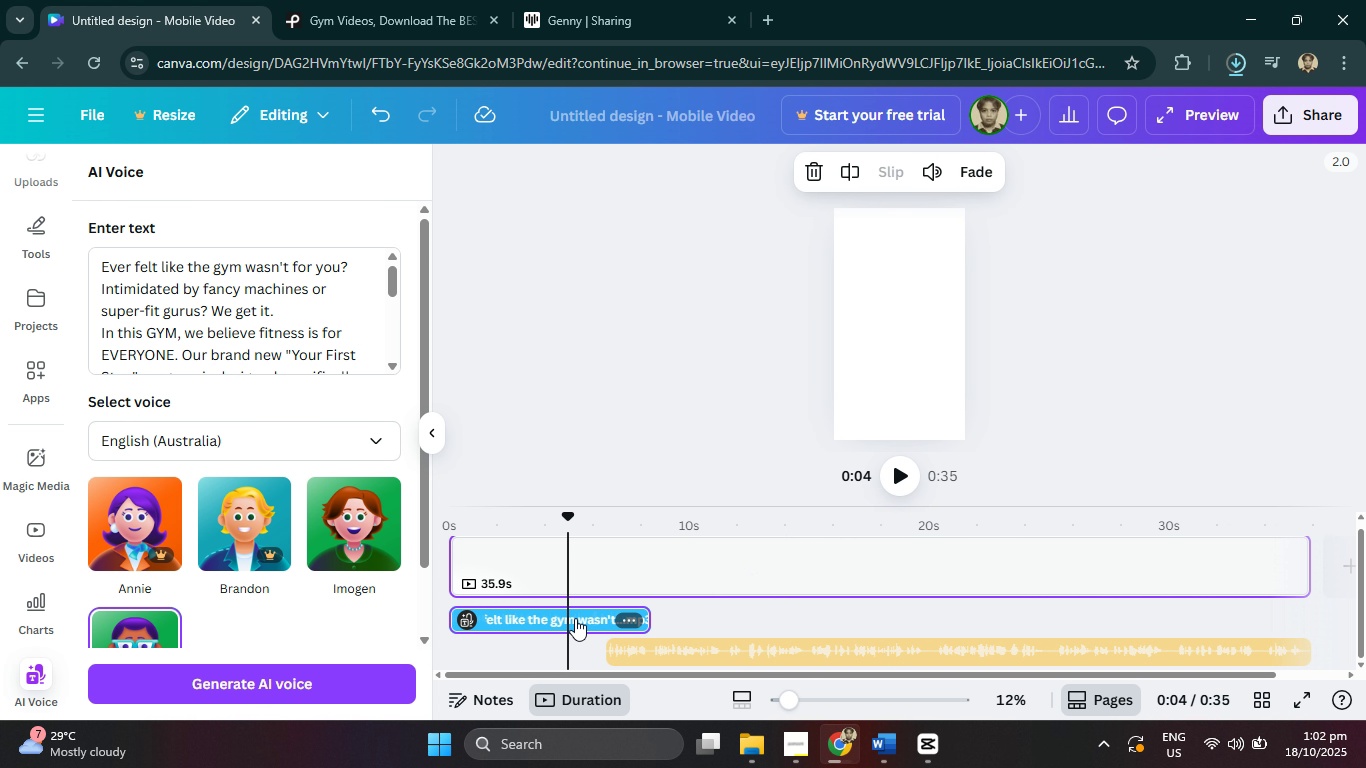 
hold_key(key=Delete, duration=0.34)
 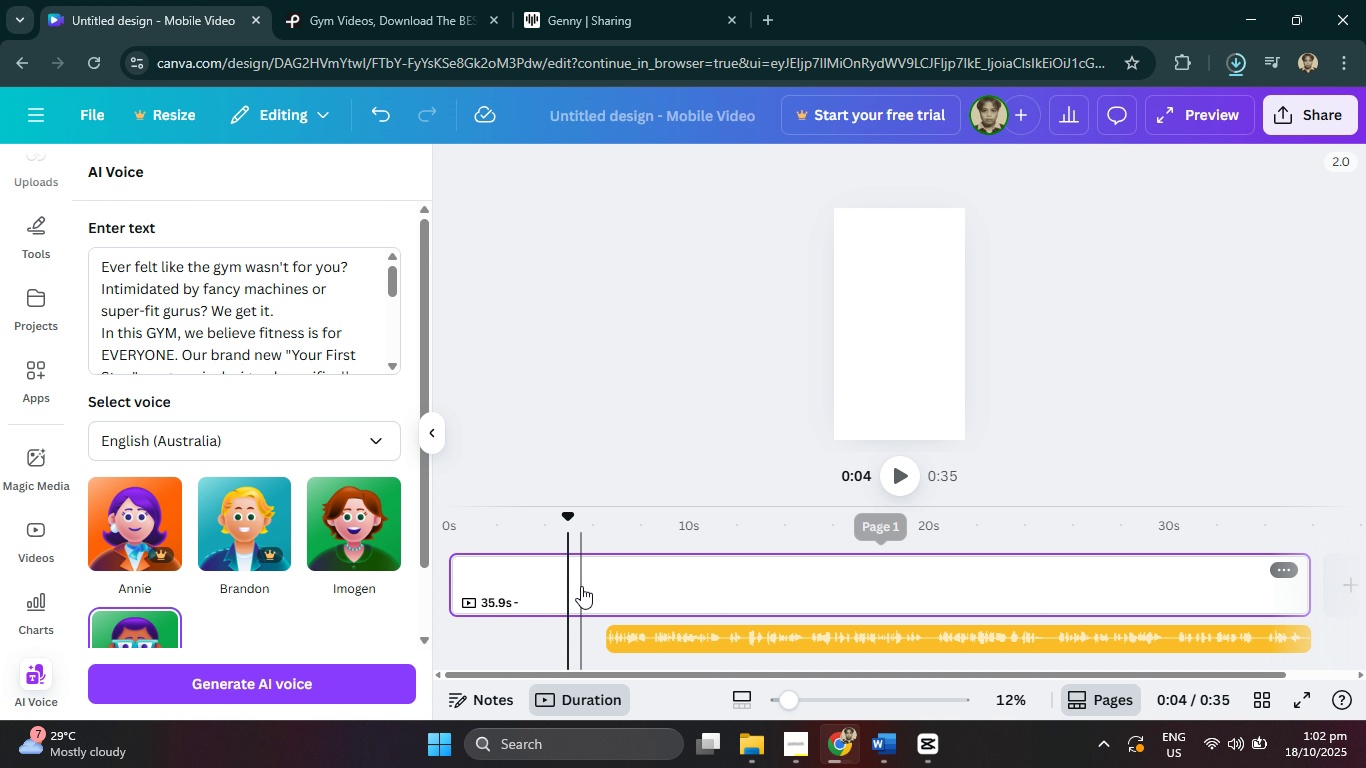 
left_click([581, 586])
 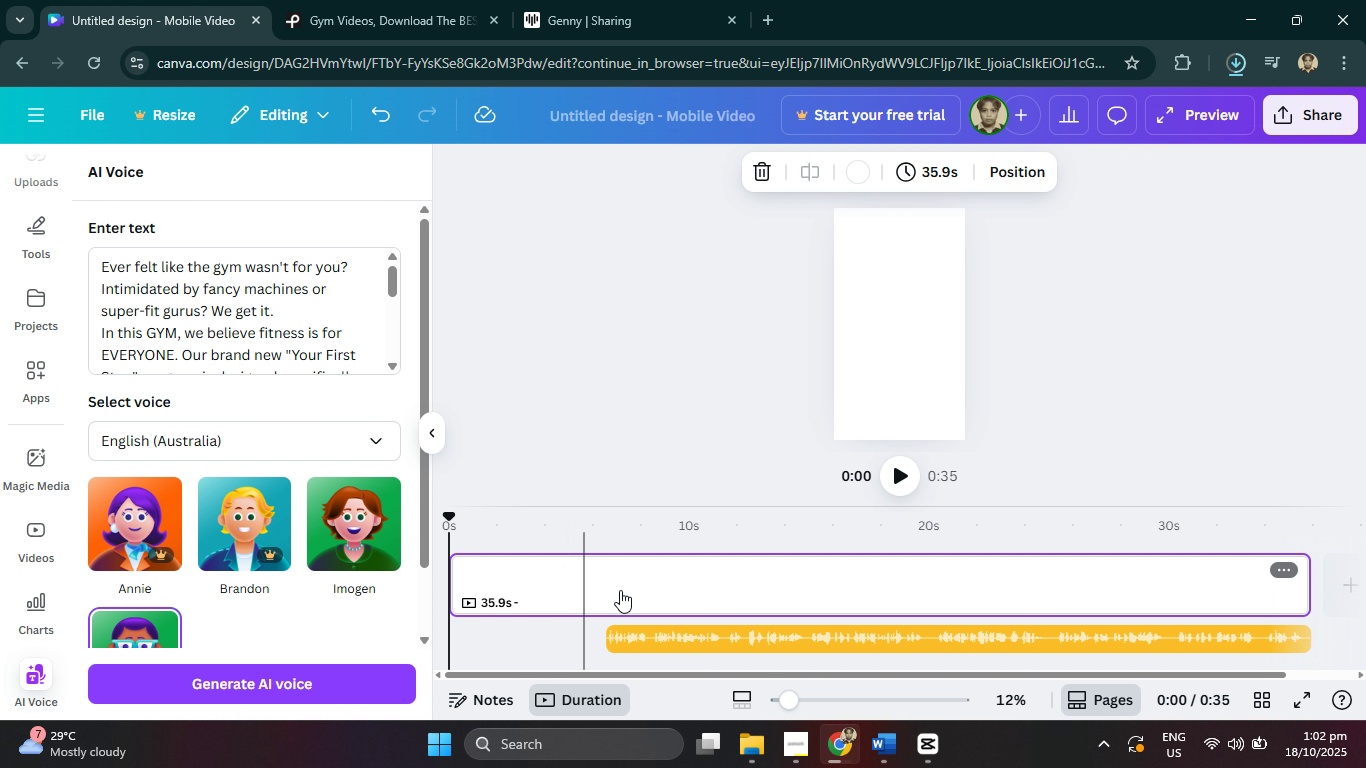 
key(Delete)
 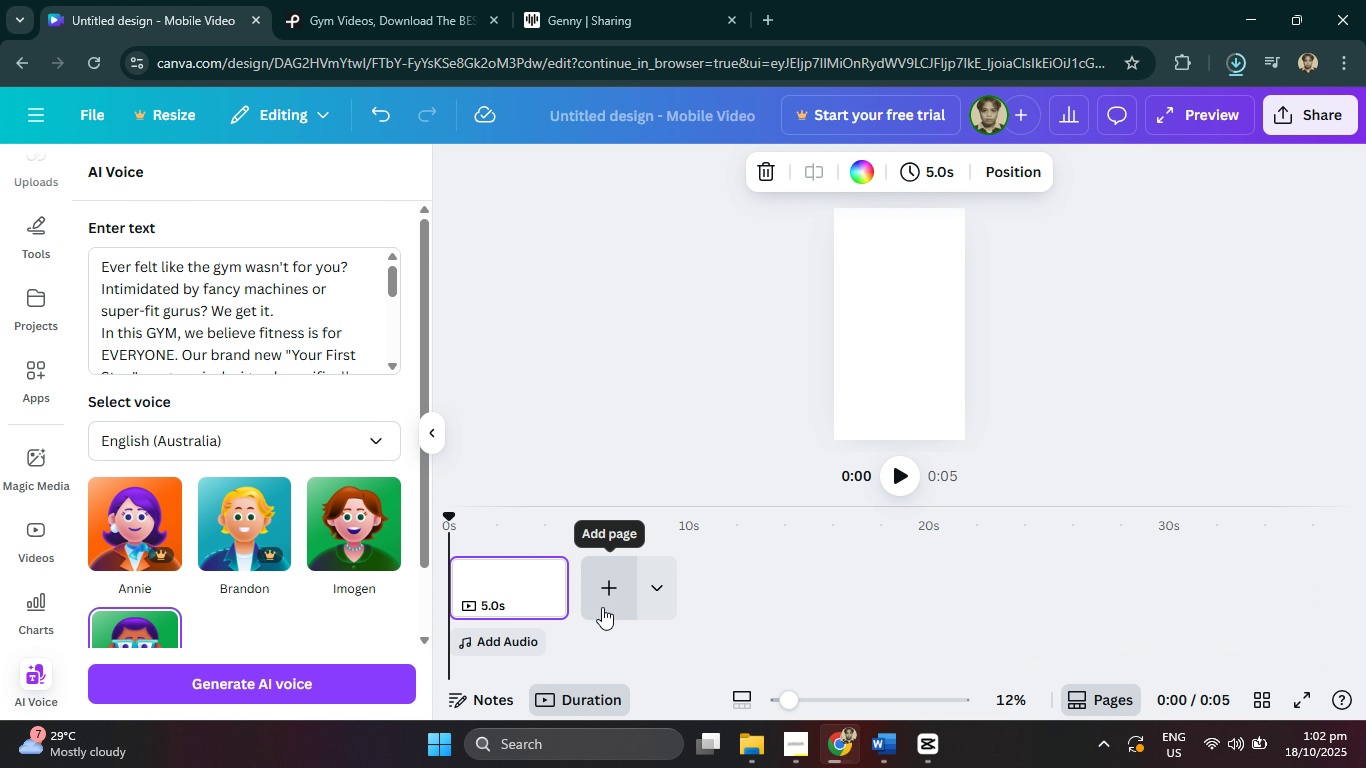 
key(Control+Z)
 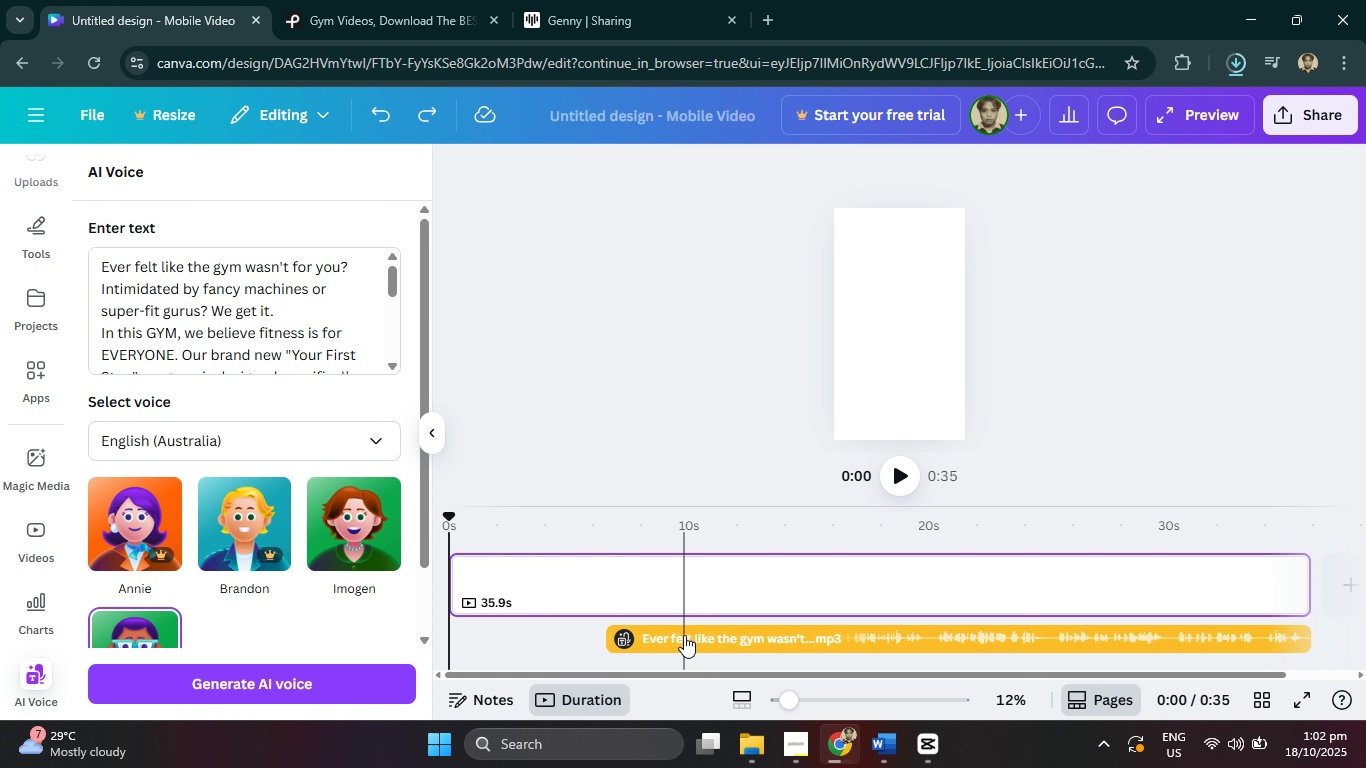 
left_click([684, 635])
 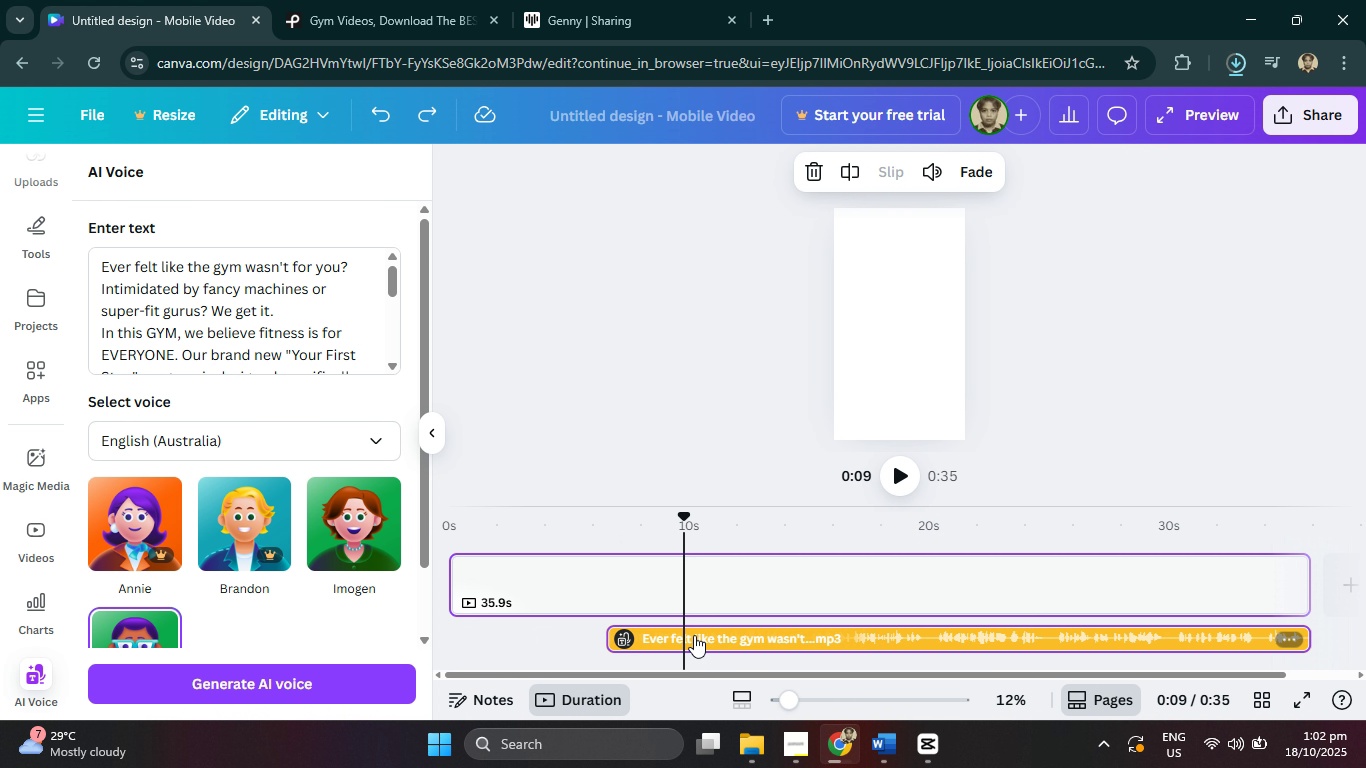 
left_click_drag(start_coordinate=[694, 635], to_coordinate=[526, 632])
 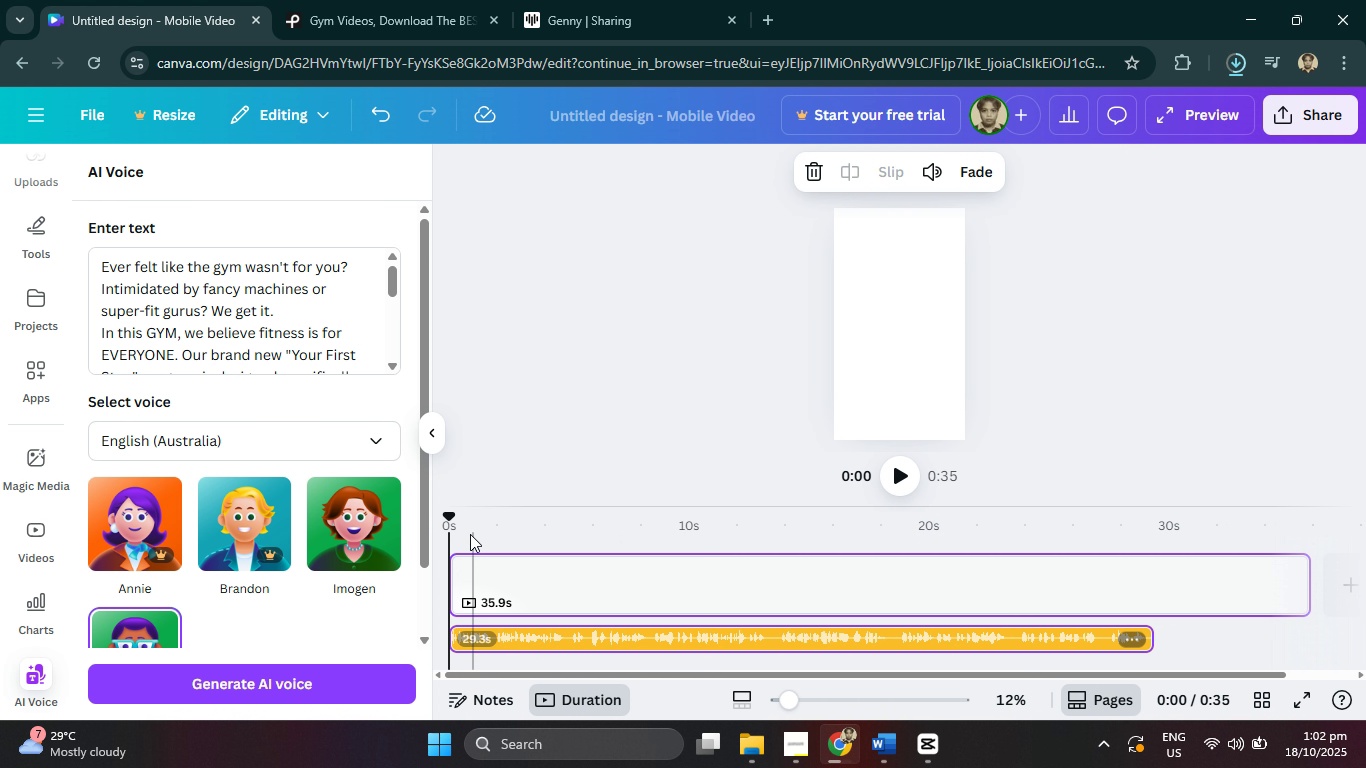 
left_click_drag(start_coordinate=[469, 534], to_coordinate=[437, 532])
 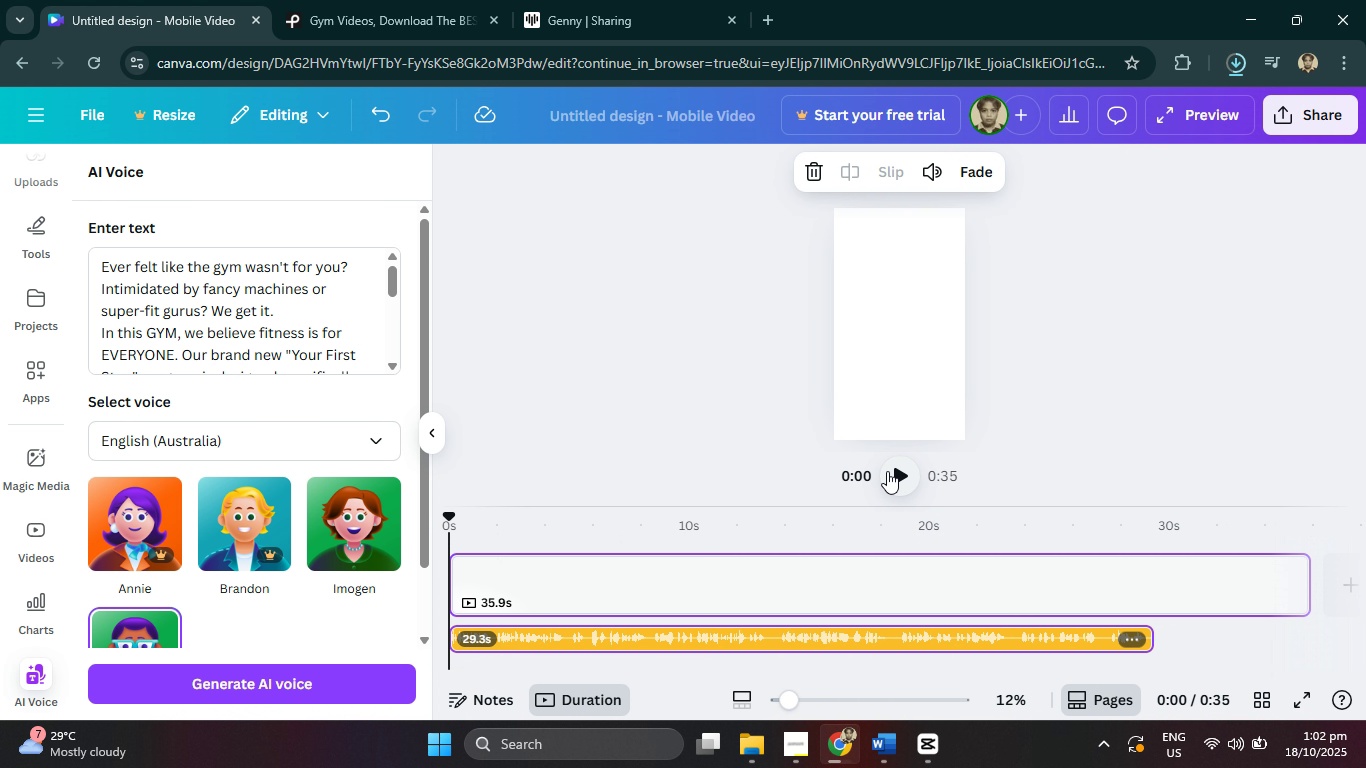 
left_click([887, 471])
 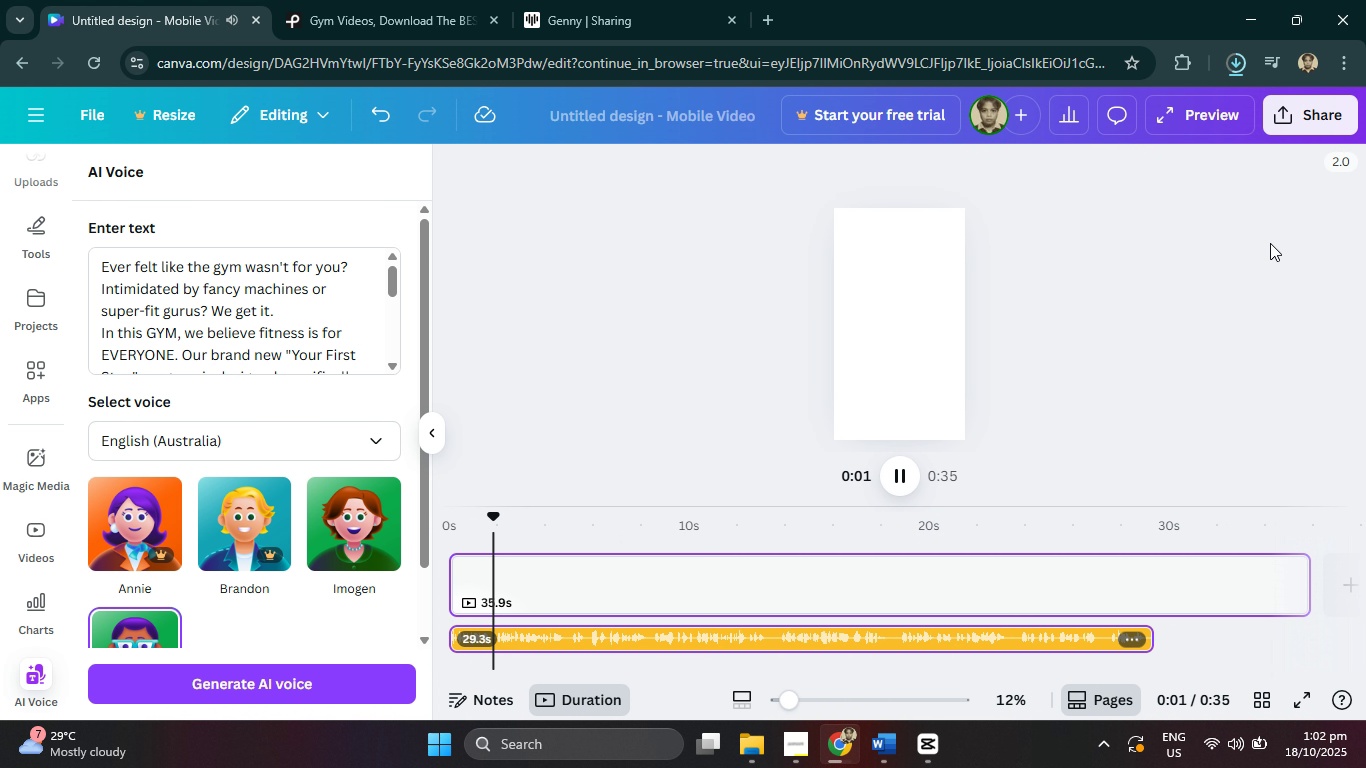 
left_click([1309, 111])
 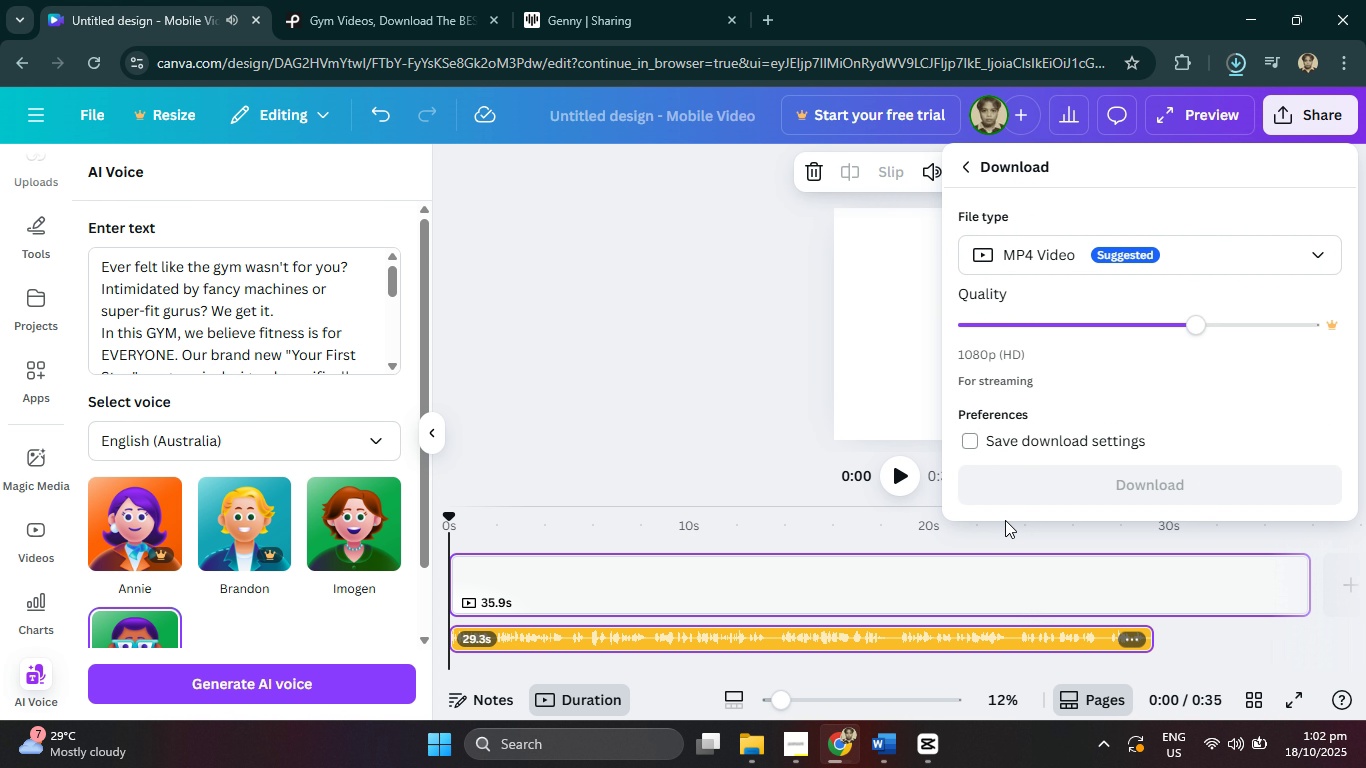 
left_click([1196, 249])
 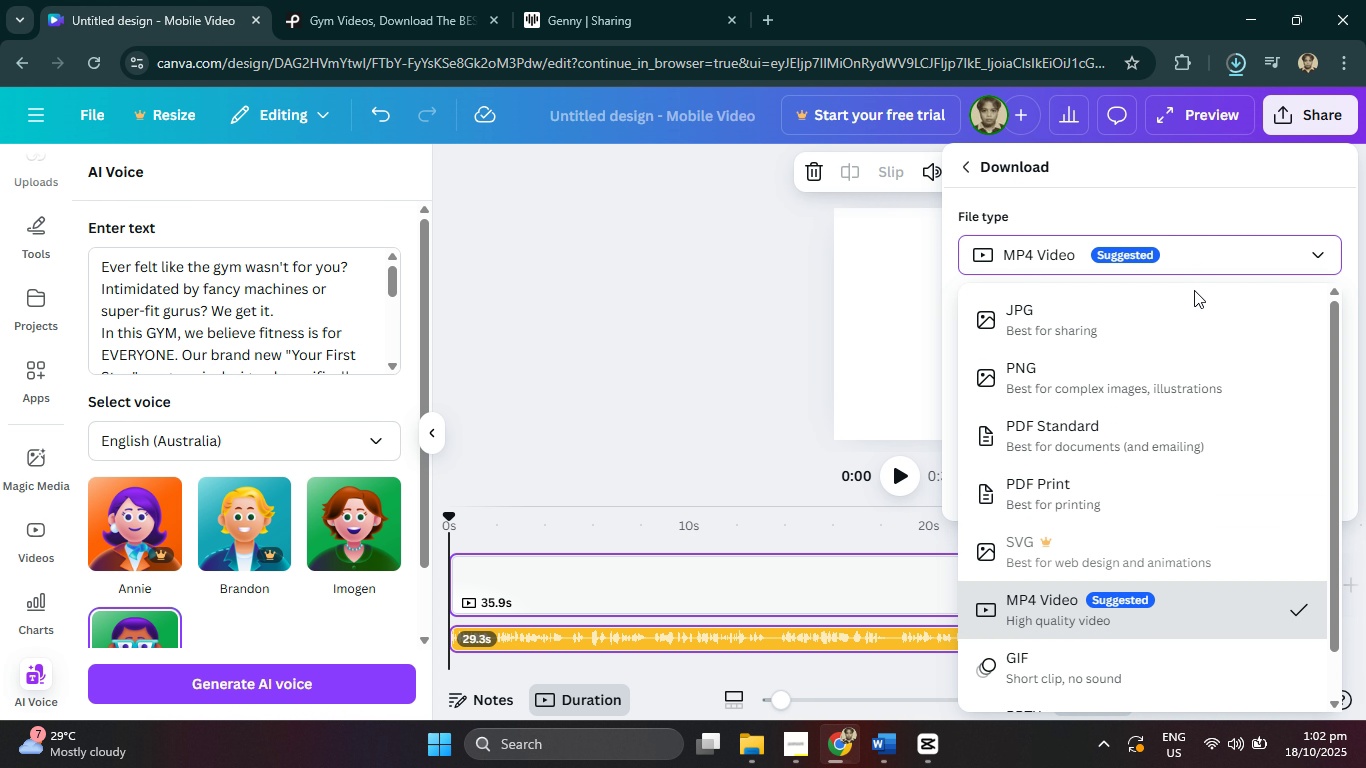 
scroll: coordinate [1217, 506], scroll_direction: down, amount: 3.0
 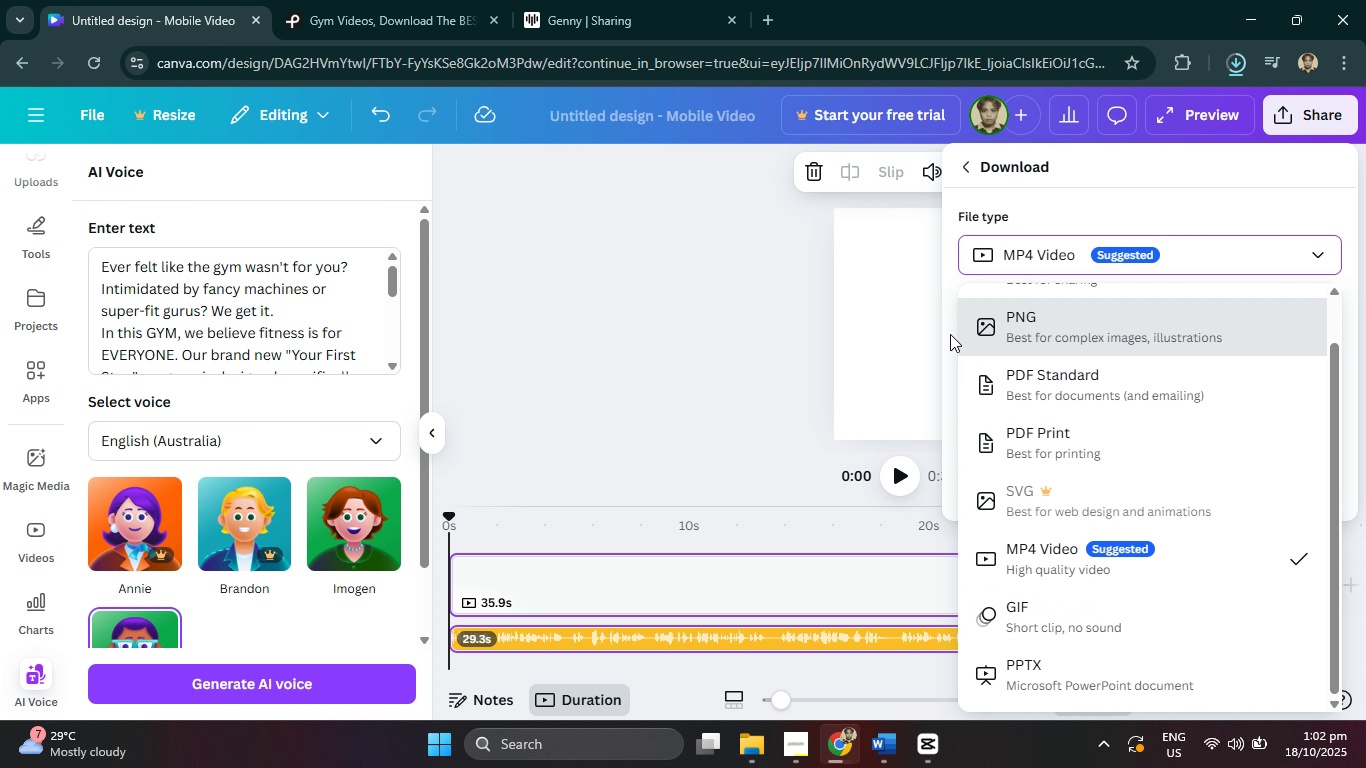 
left_click([949, 334])
 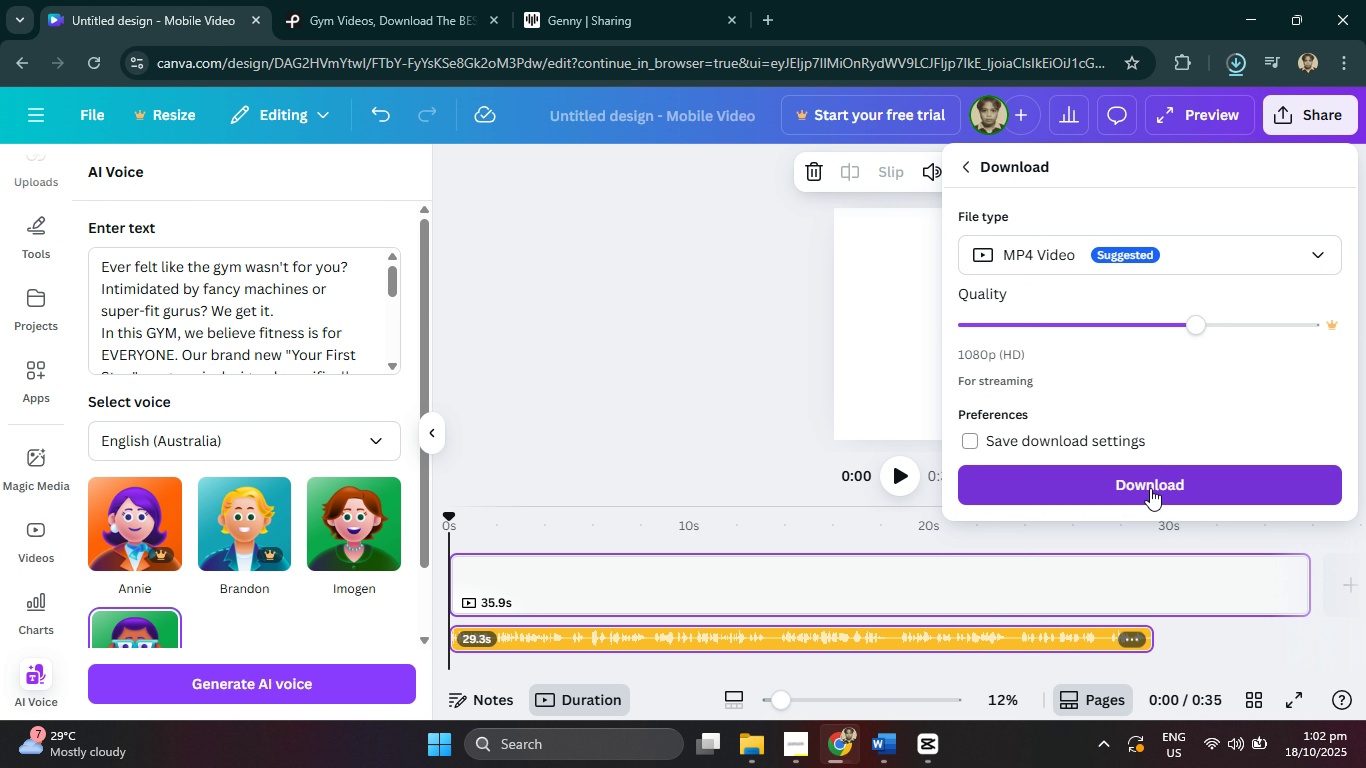 
left_click([1150, 488])
 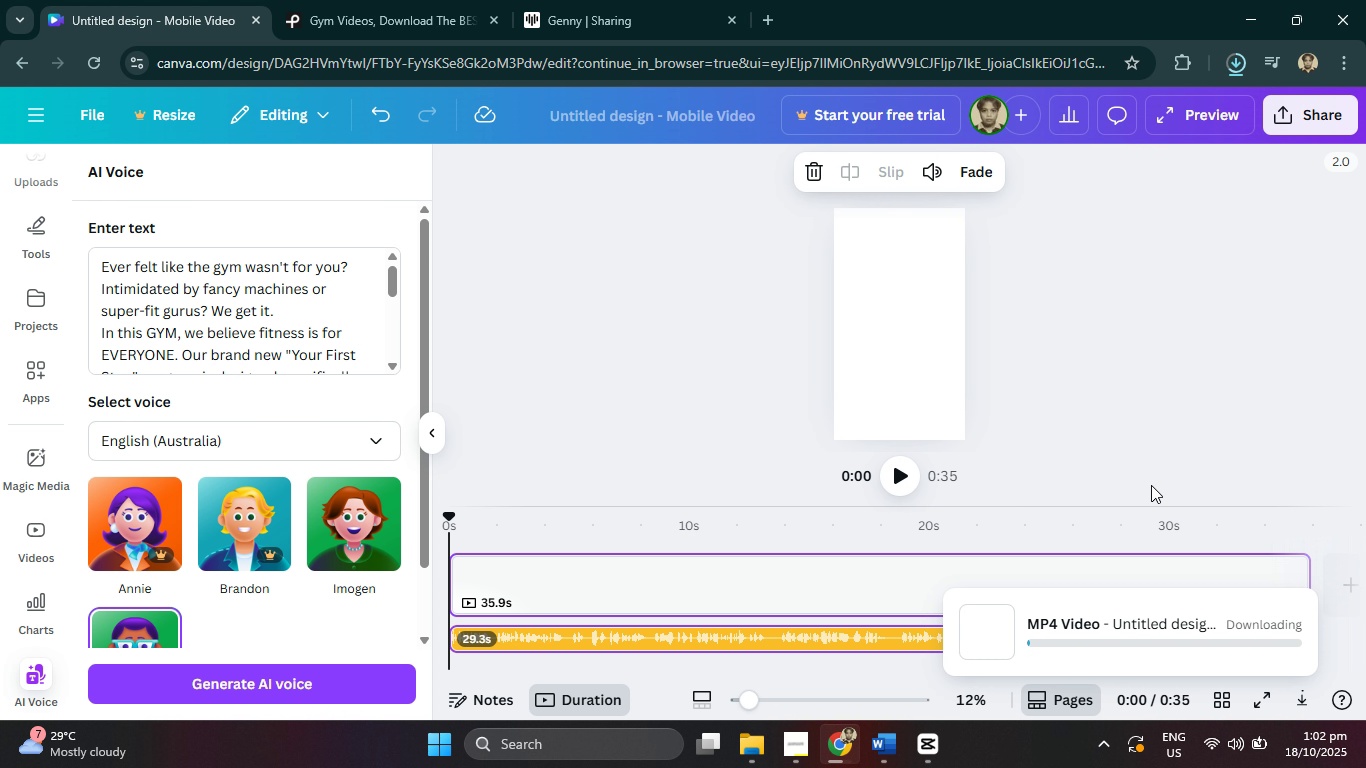 
wait(9.16)
 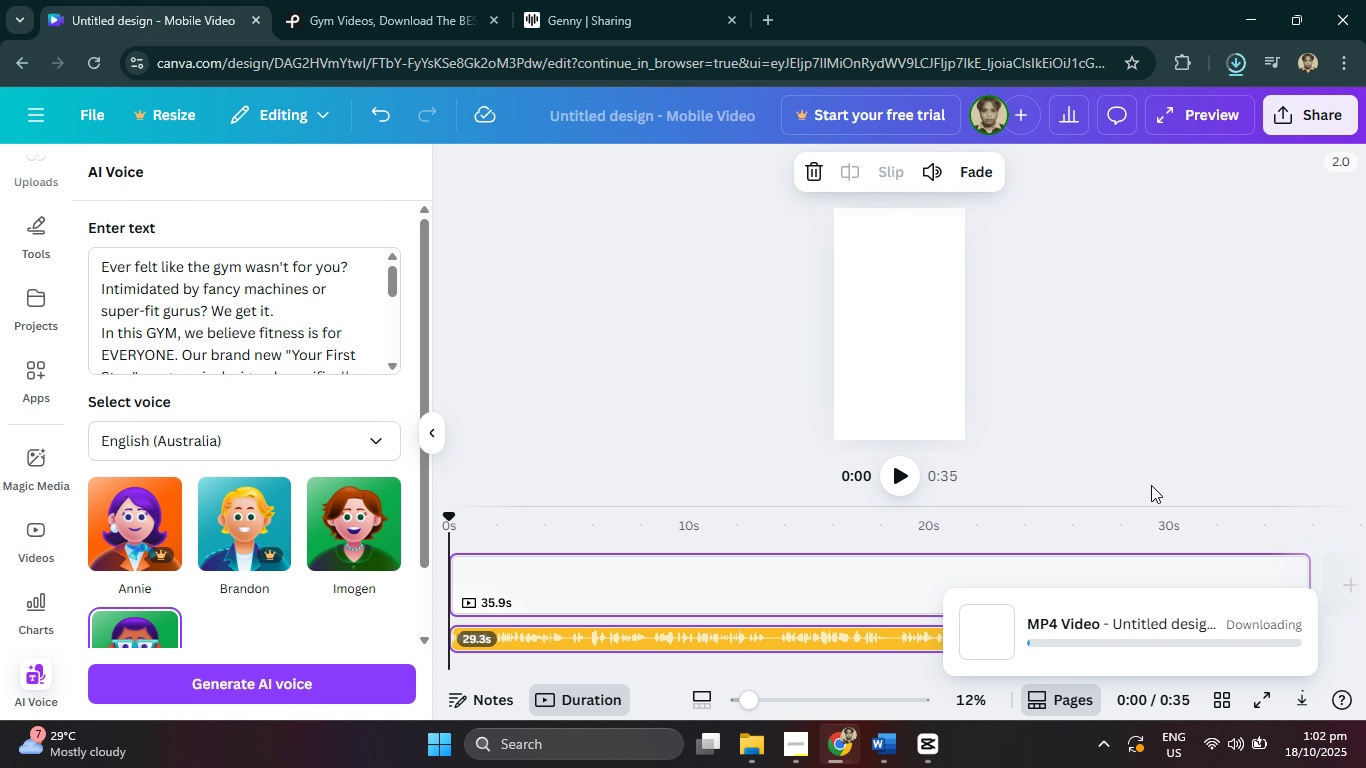 
left_click([731, 11])
 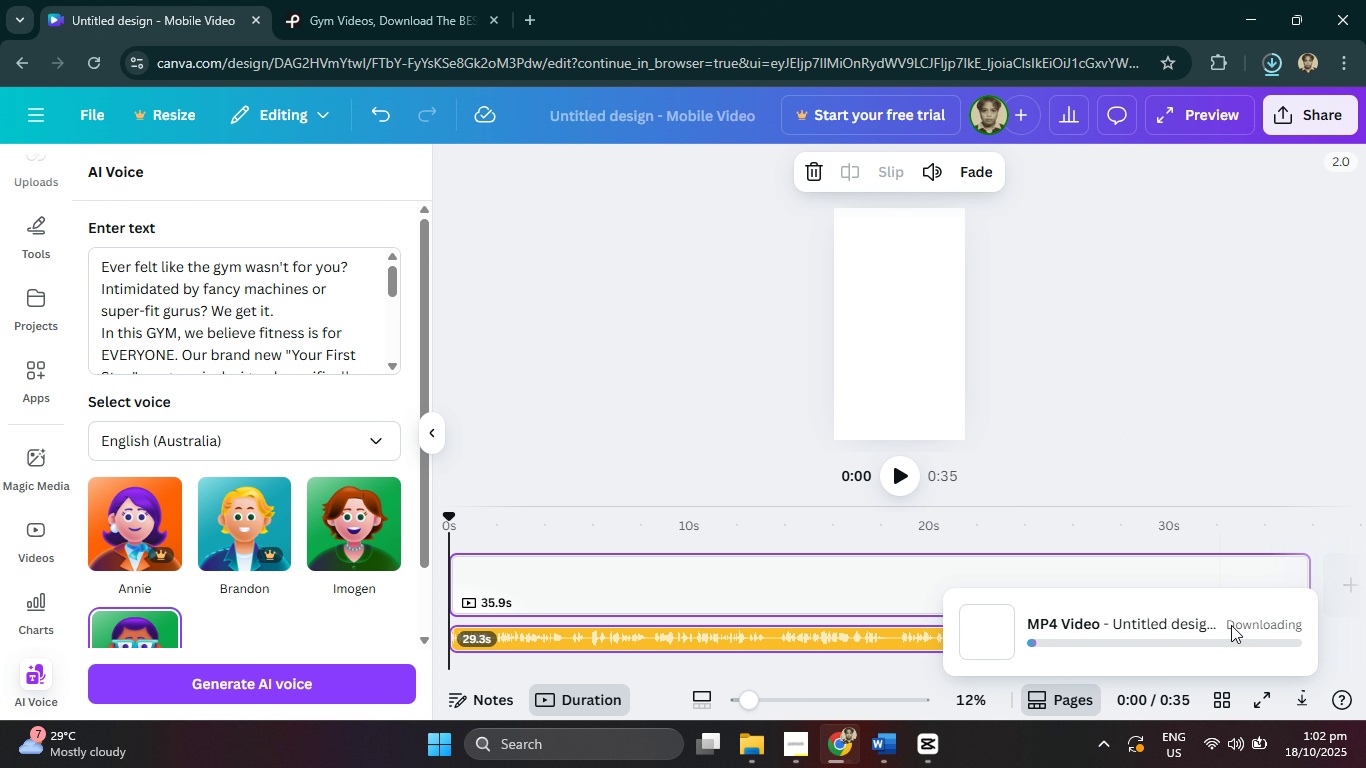 
left_click([1231, 625])
 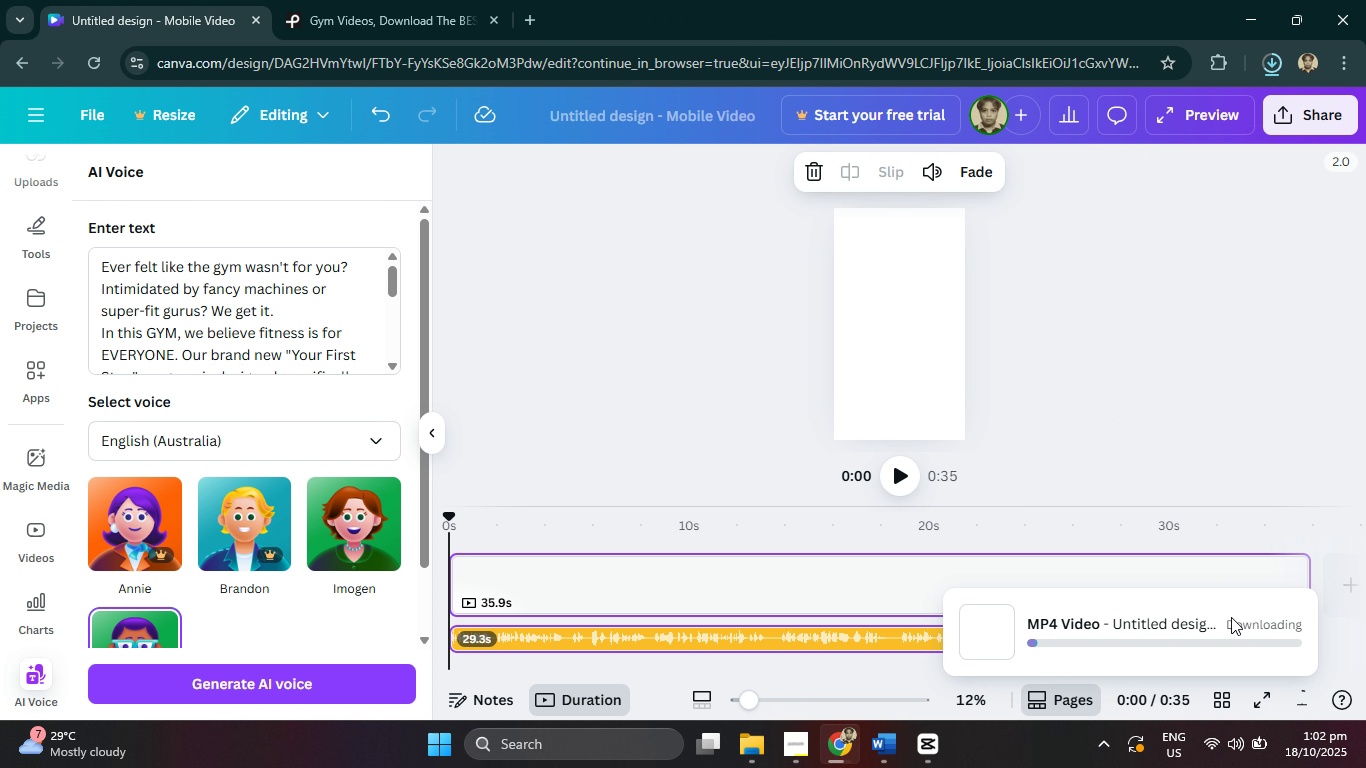 
key(Delete)
 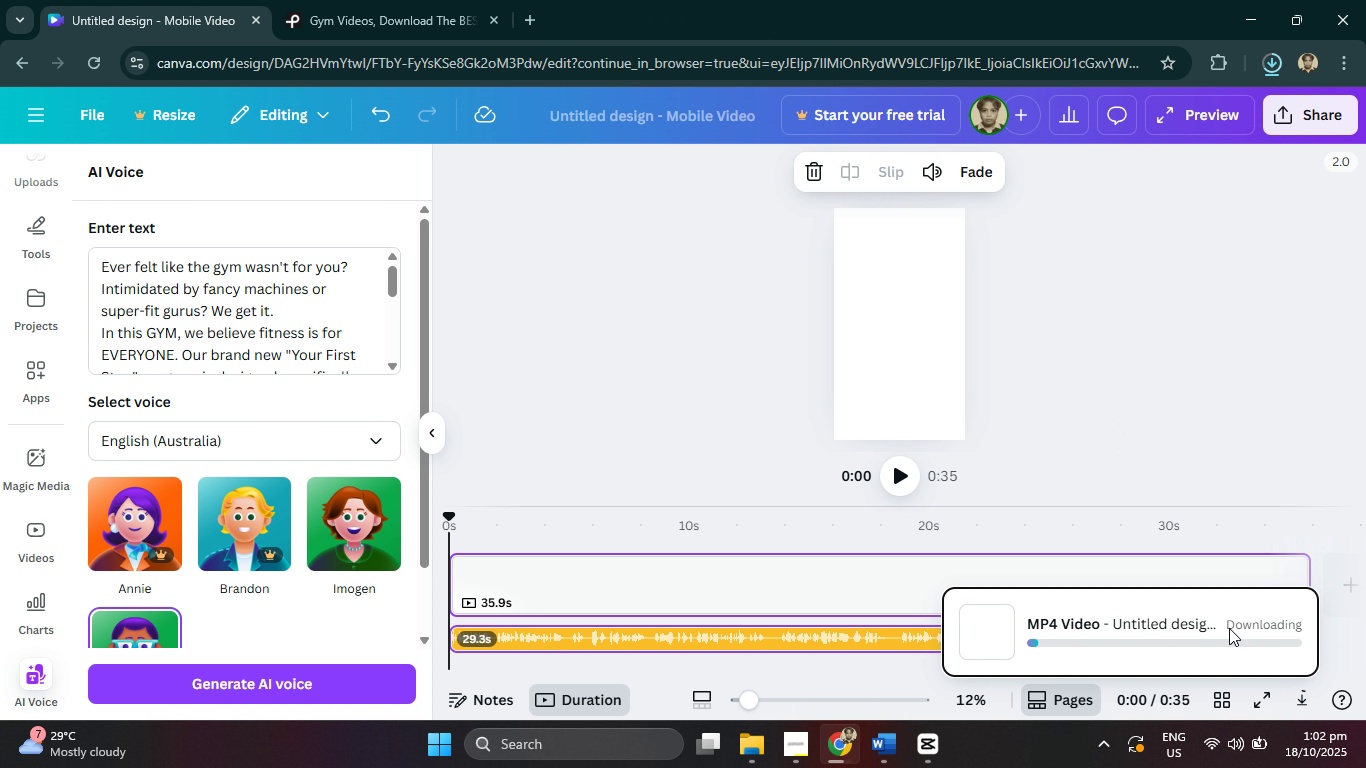 
left_click([1229, 628])
 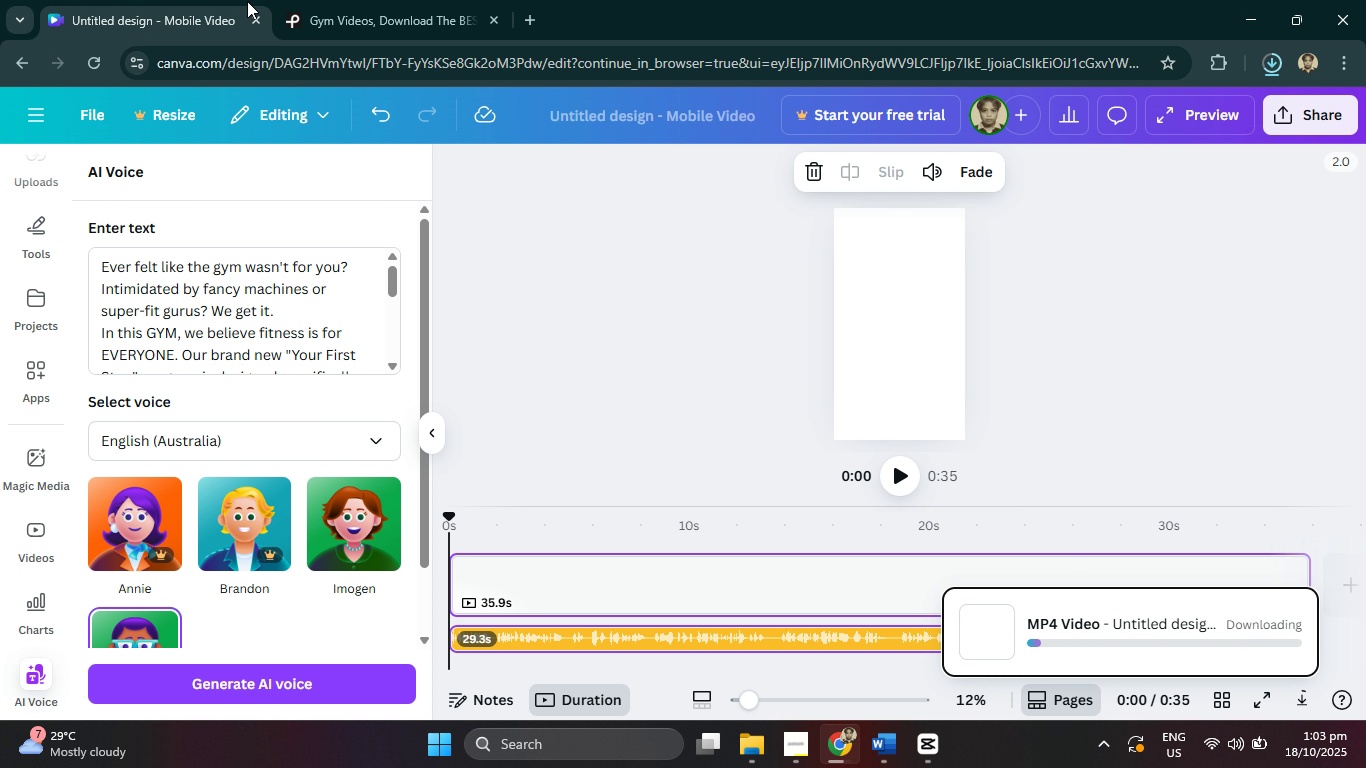 
left_click([260, 18])
 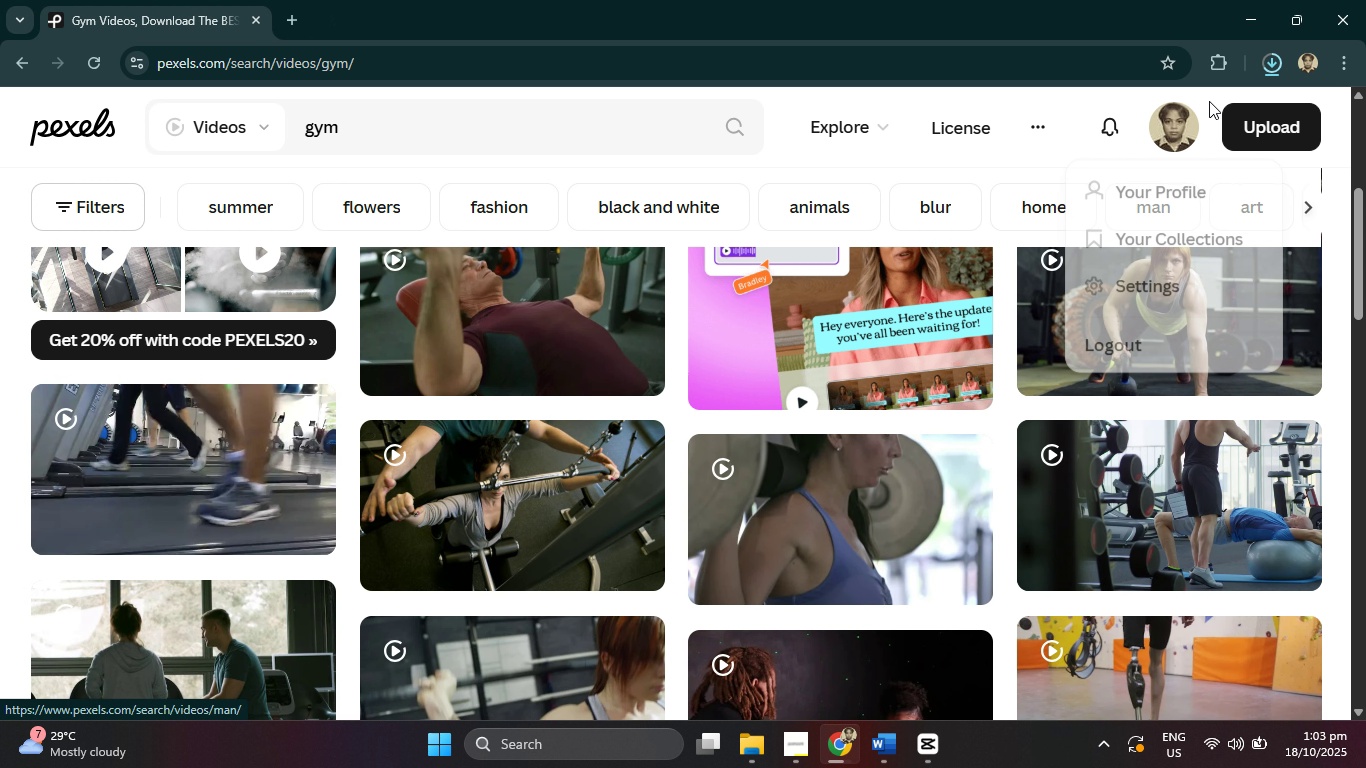 
left_click([1267, 52])
 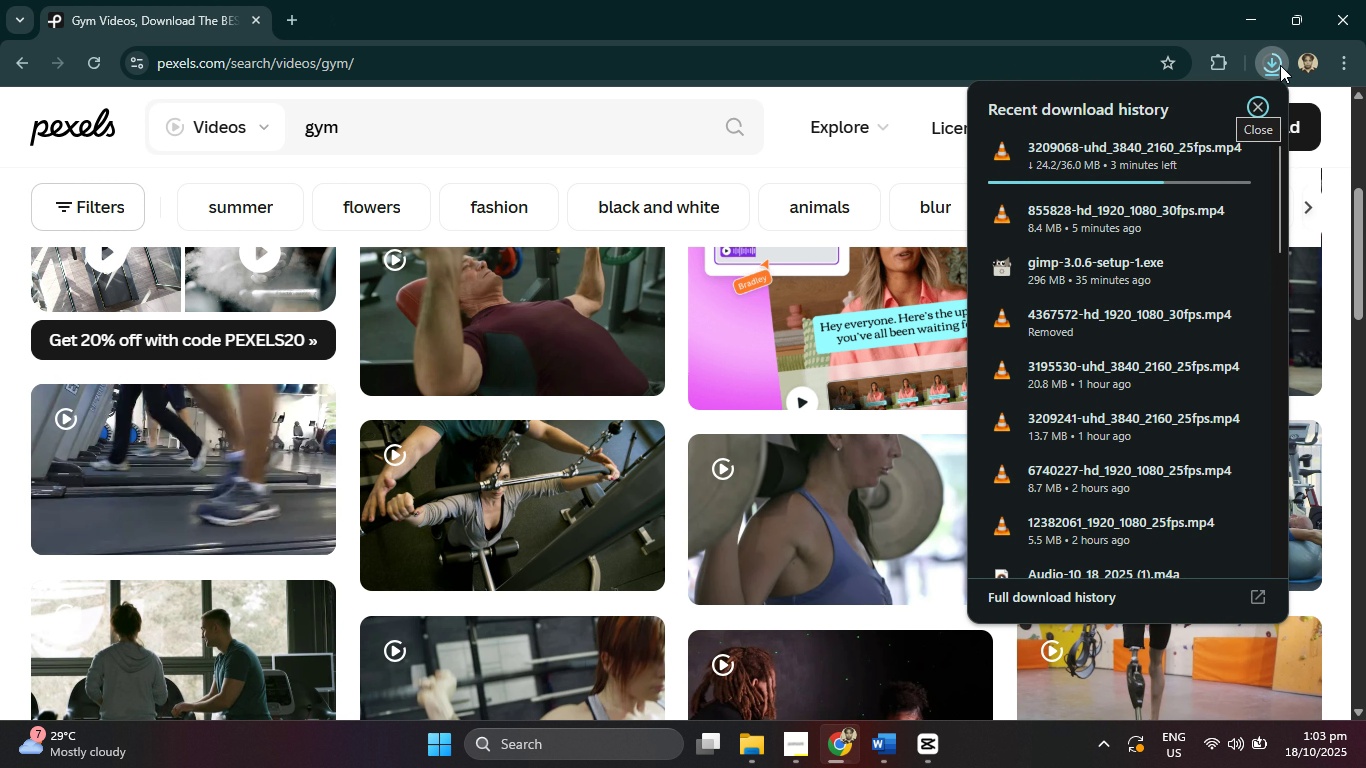 
left_click([1280, 65])
 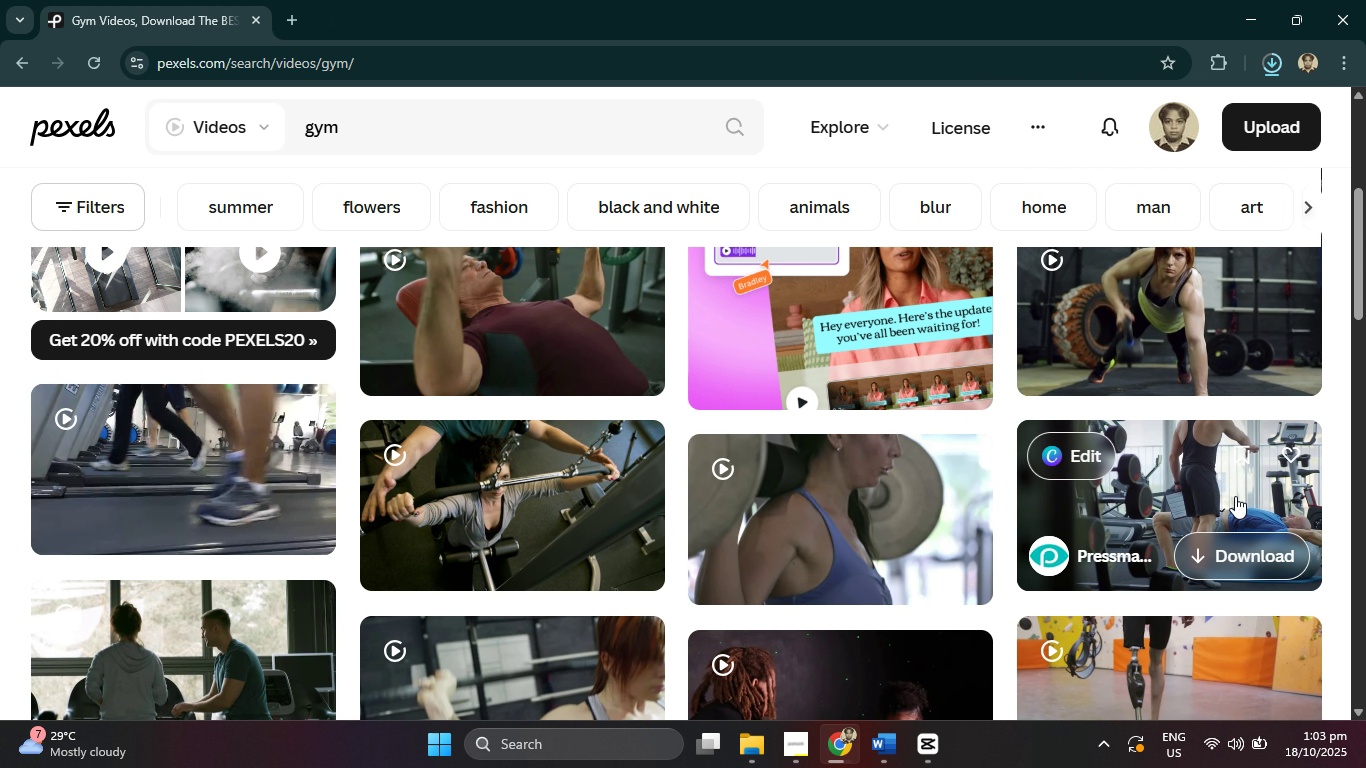 
left_click([1234, 554])
 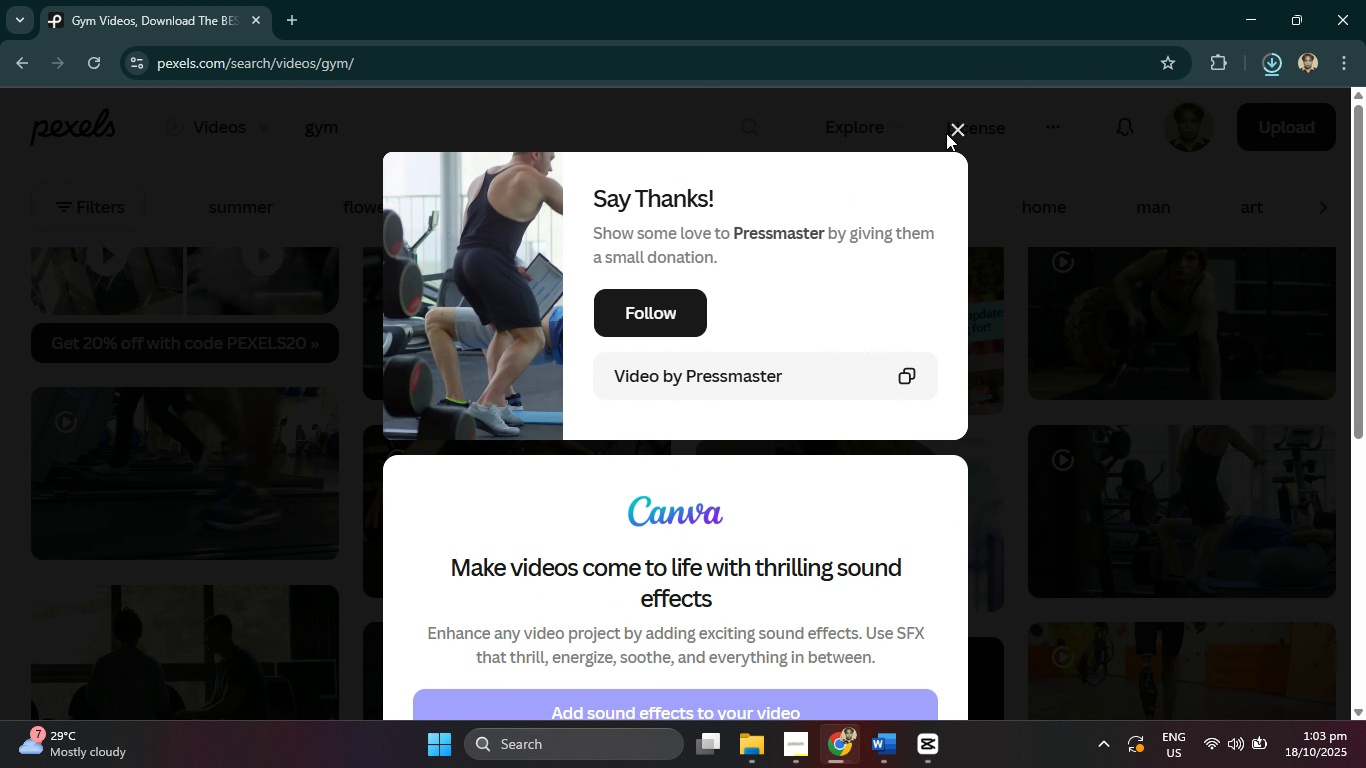 
left_click([952, 133])
 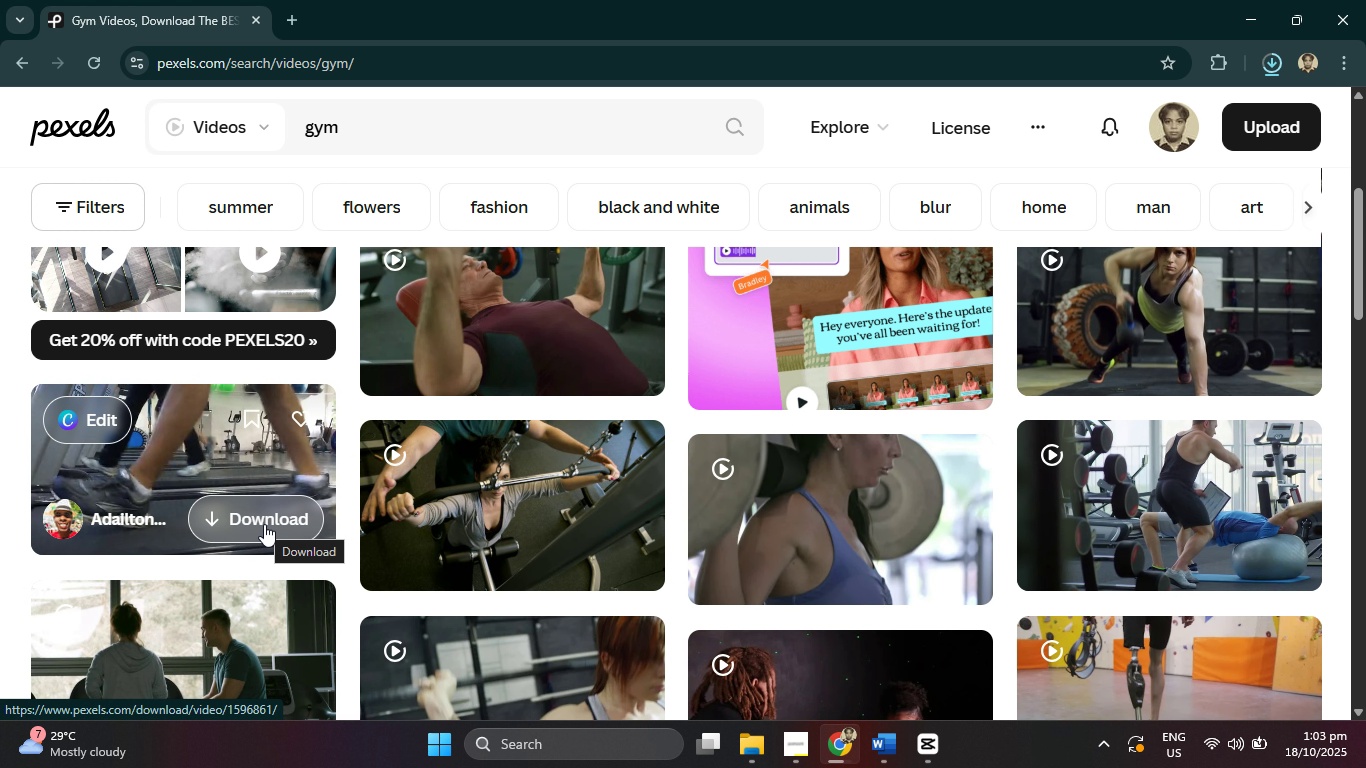 
left_click([1275, 61])
 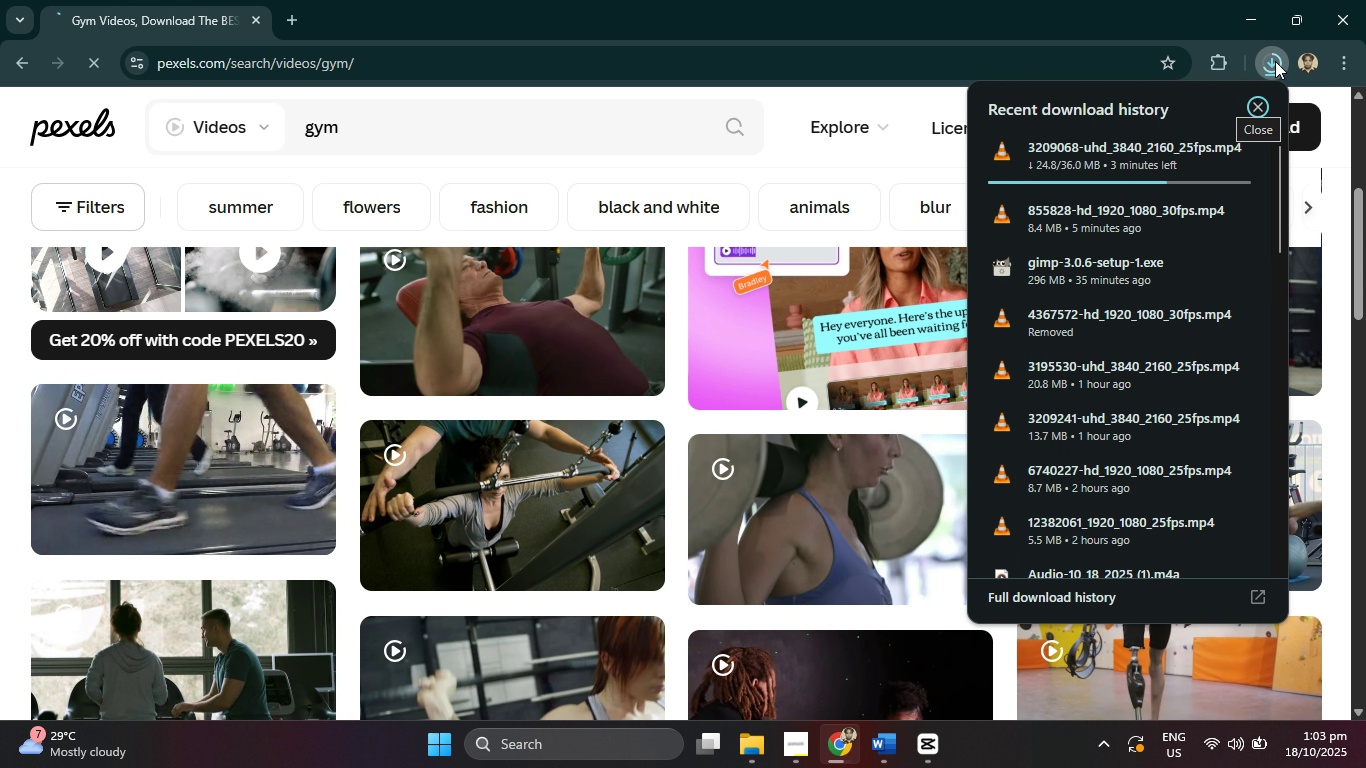 
left_click([1275, 61])
 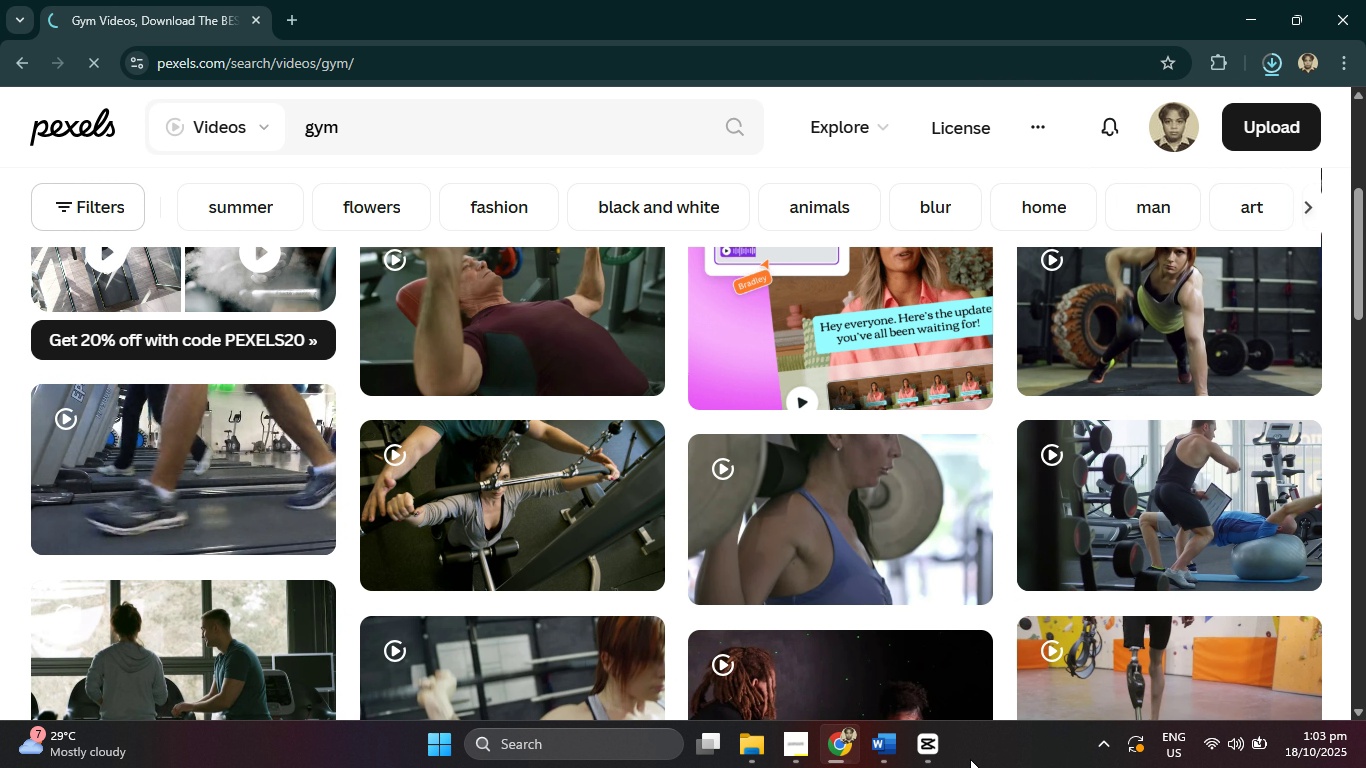 
left_click([931, 736])
 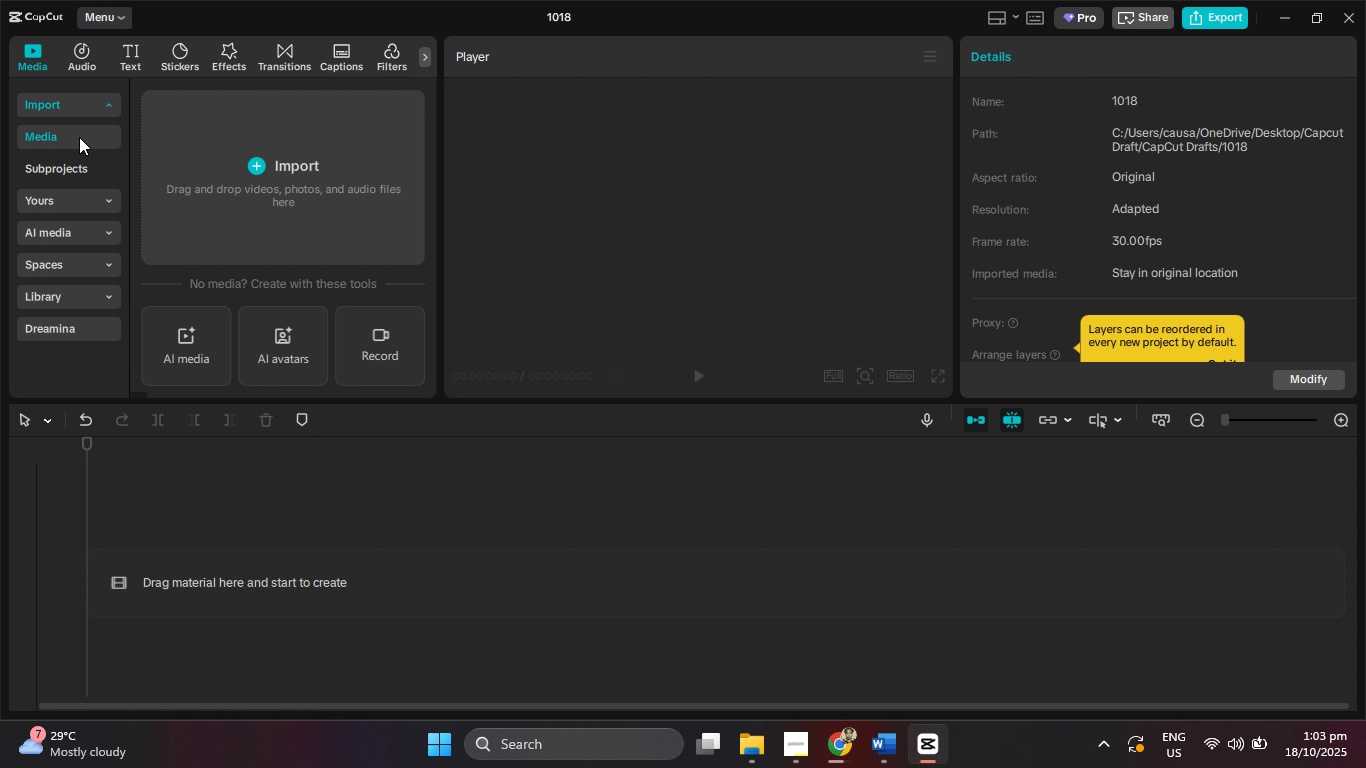 
left_click([130, 52])
 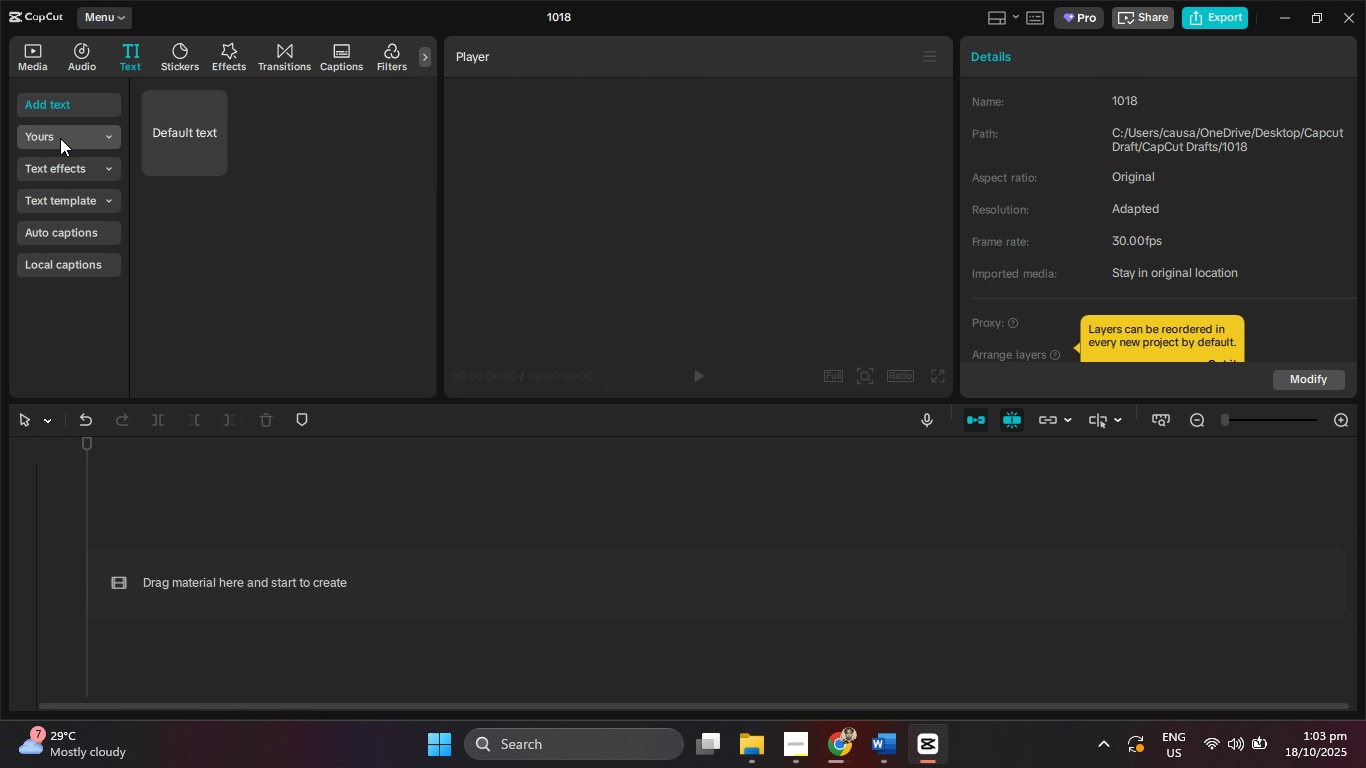 
left_click([73, 178])
 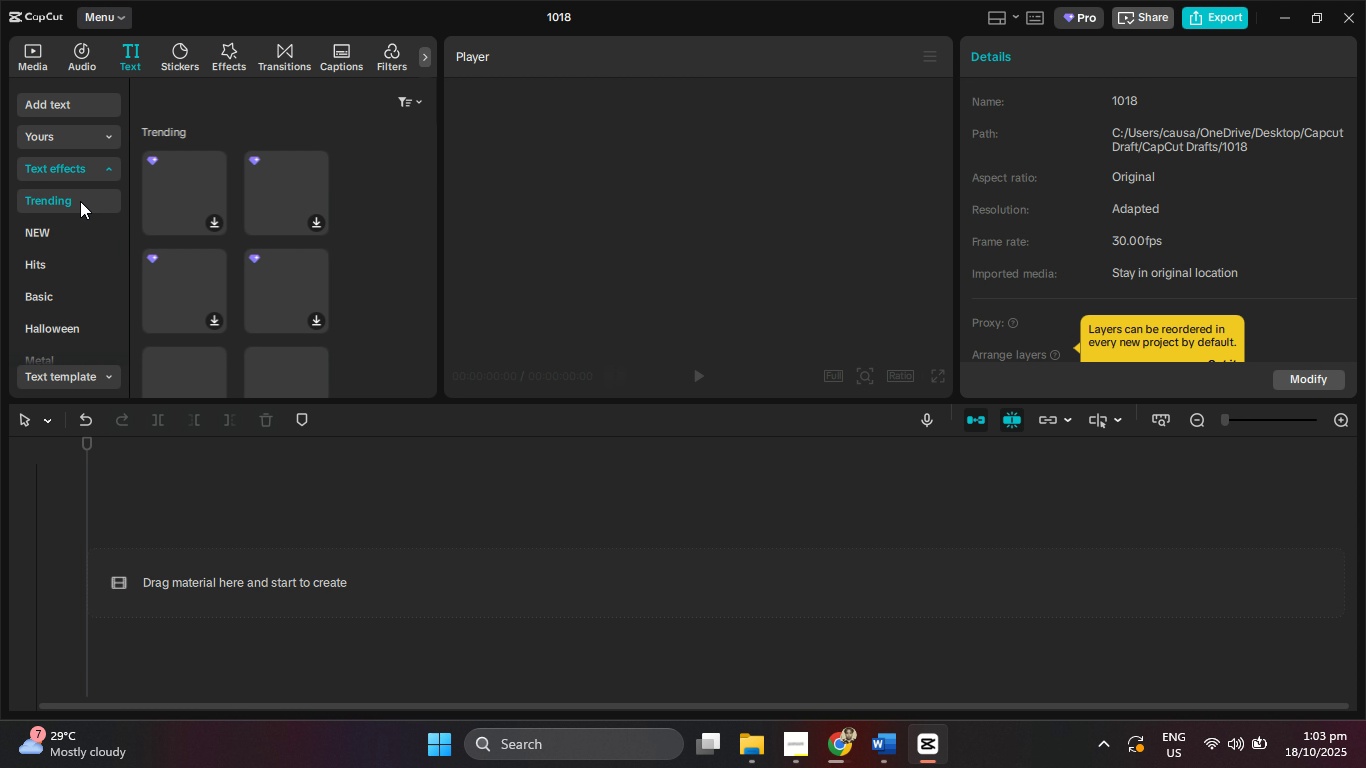 
left_click([80, 201])
 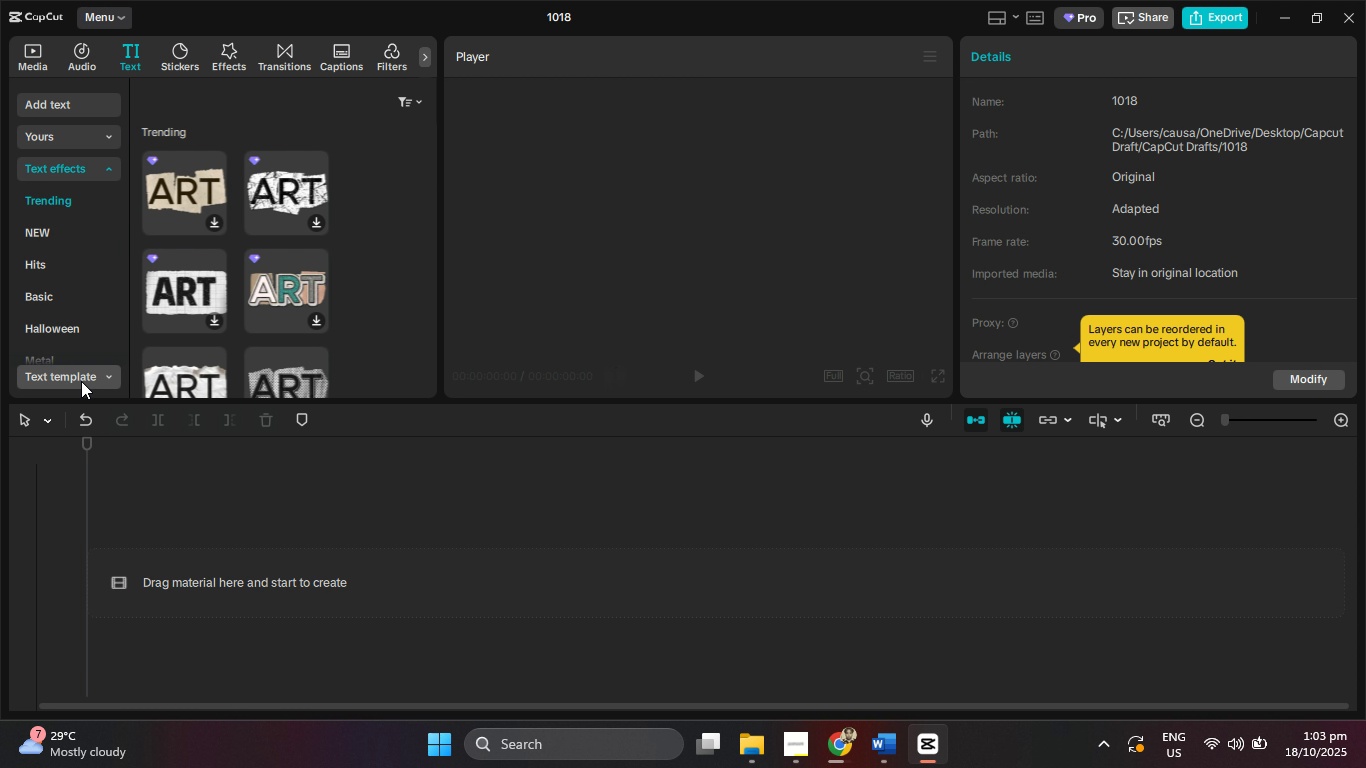 
left_click([81, 381])
 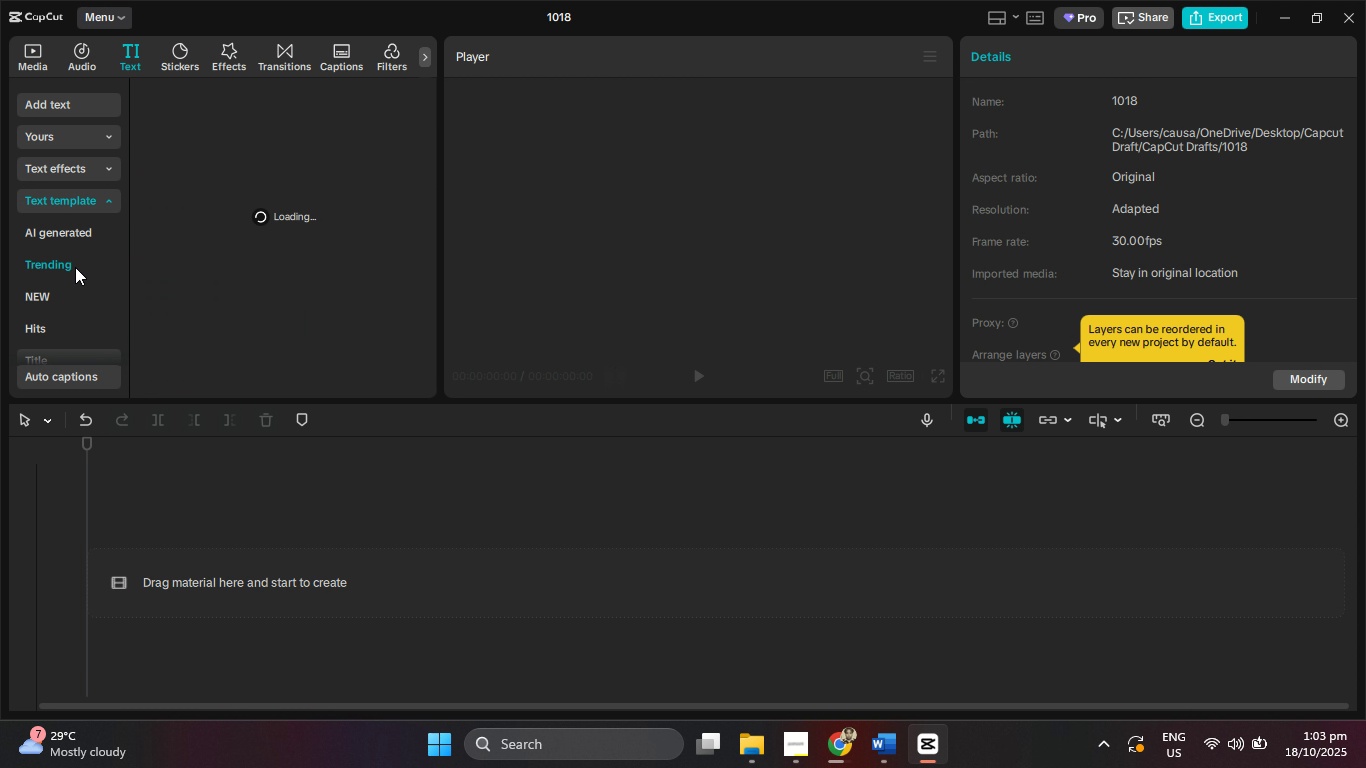 
scroll: coordinate [75, 345], scroll_direction: down, amount: 10.0
 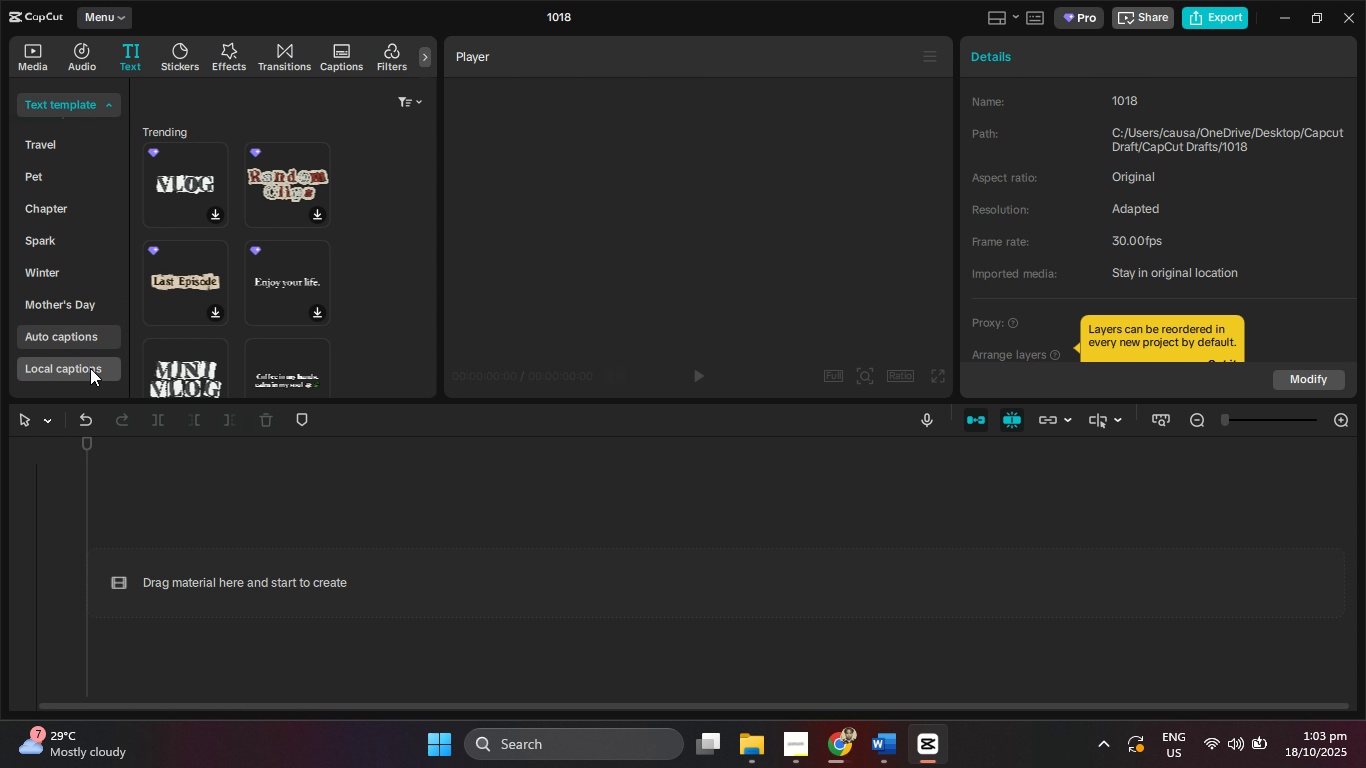 
left_click([90, 368])
 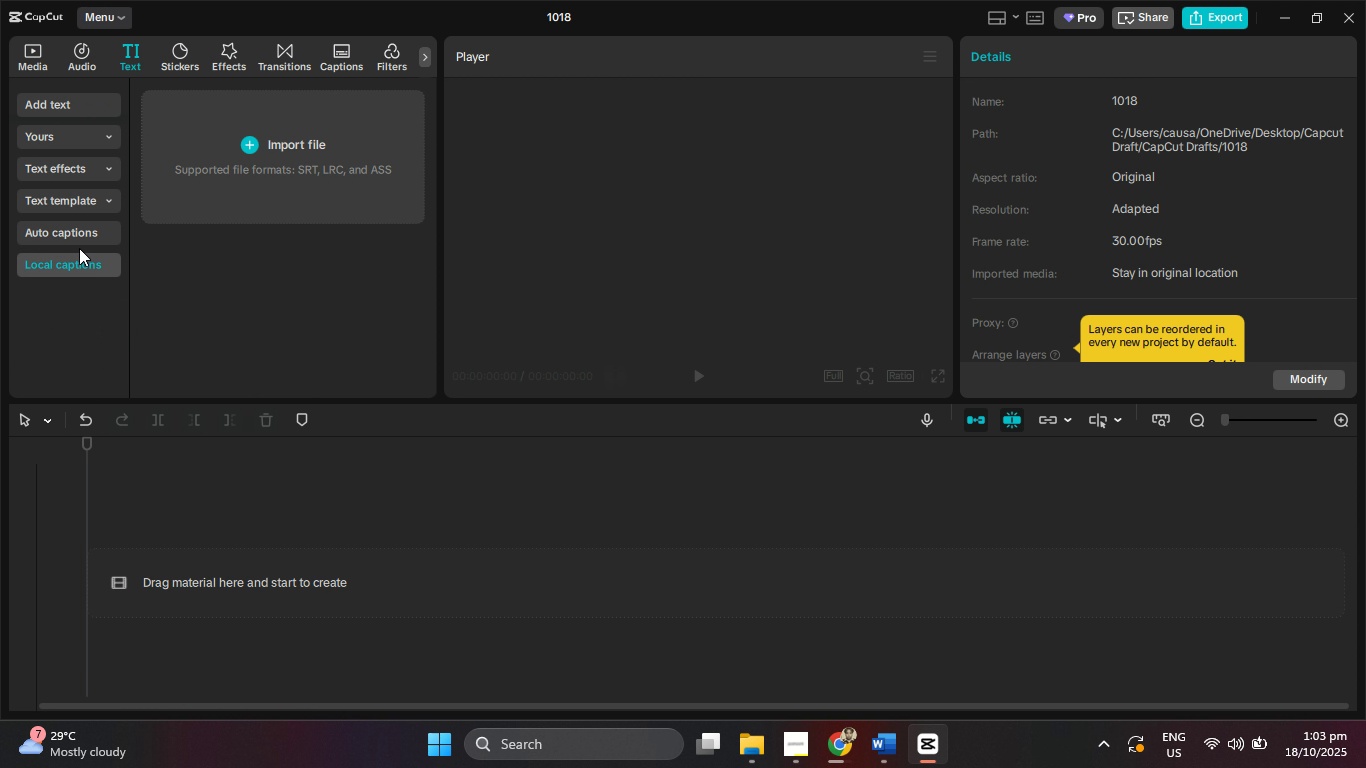 
left_click([75, 230])
 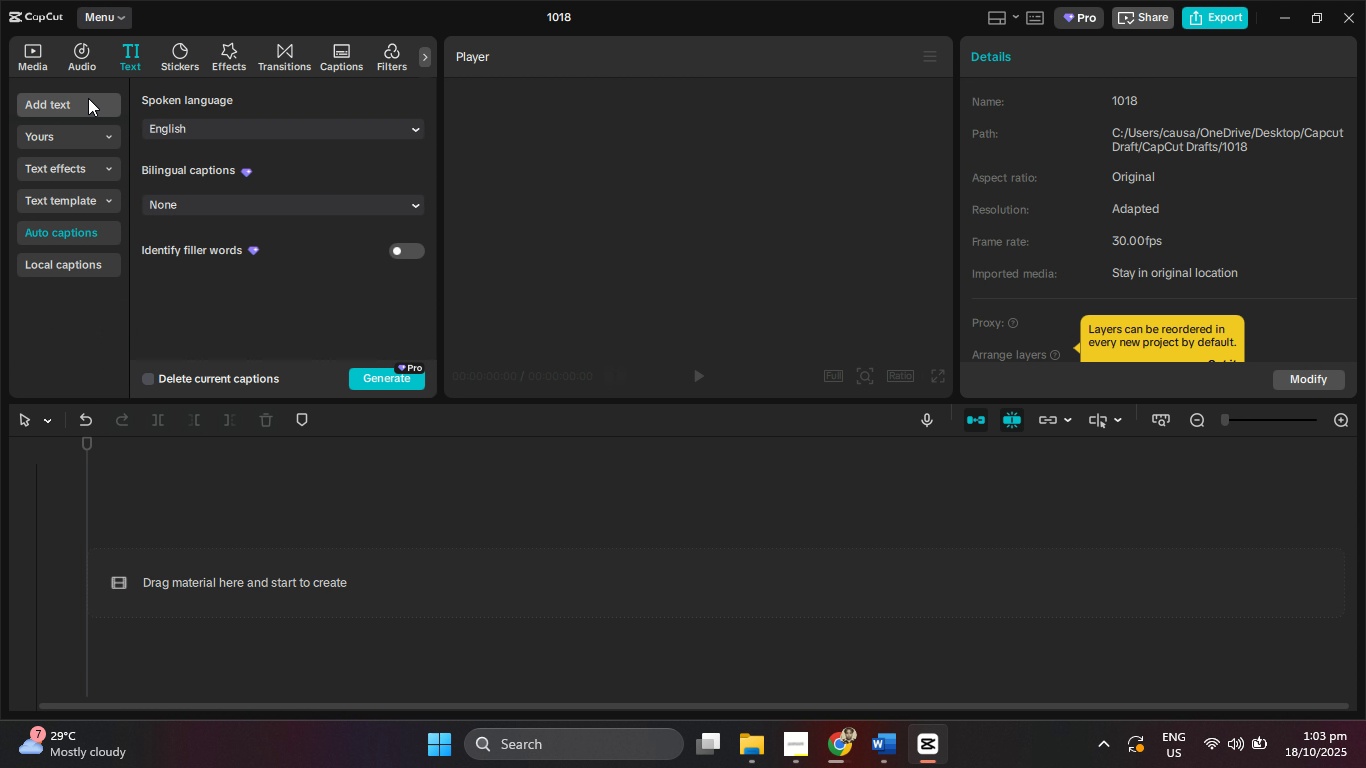 
left_click([79, 57])
 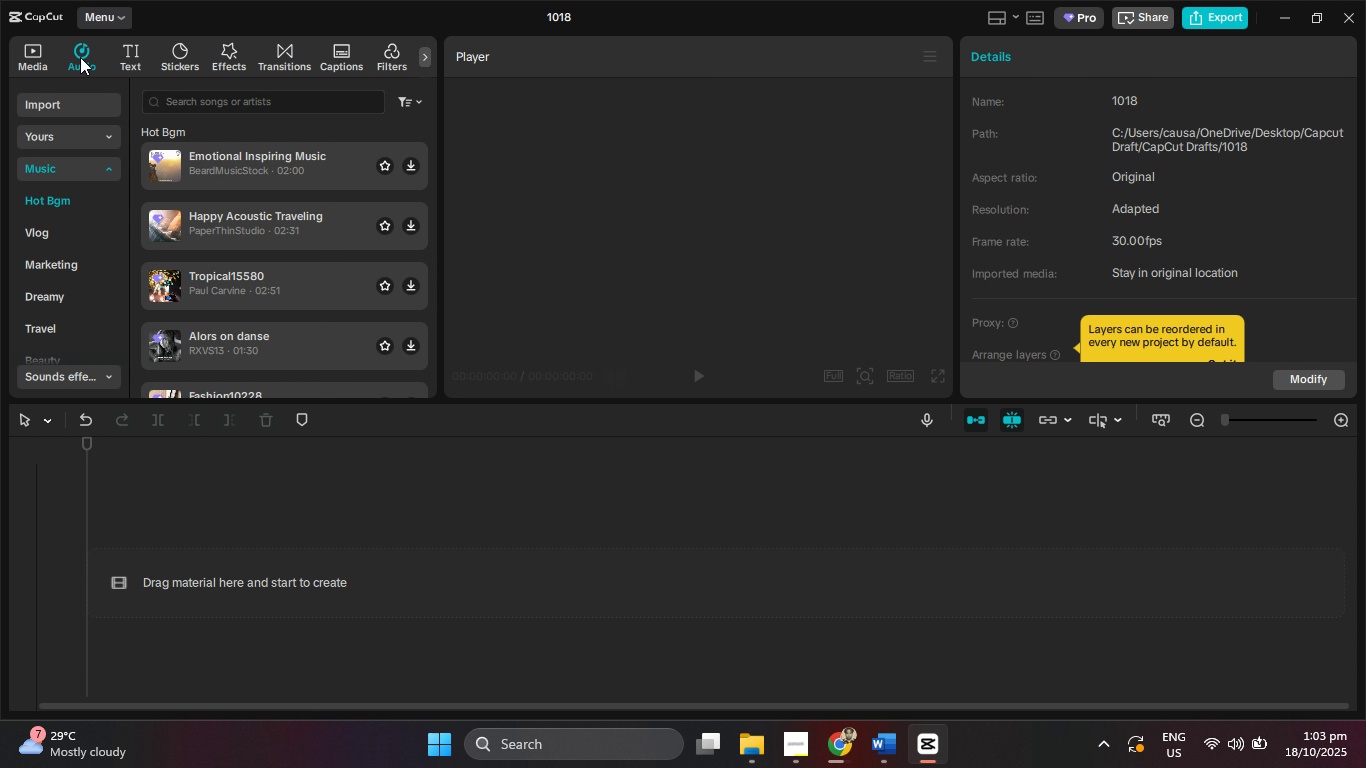 
scroll: coordinate [93, 278], scroll_direction: down, amount: 12.0
 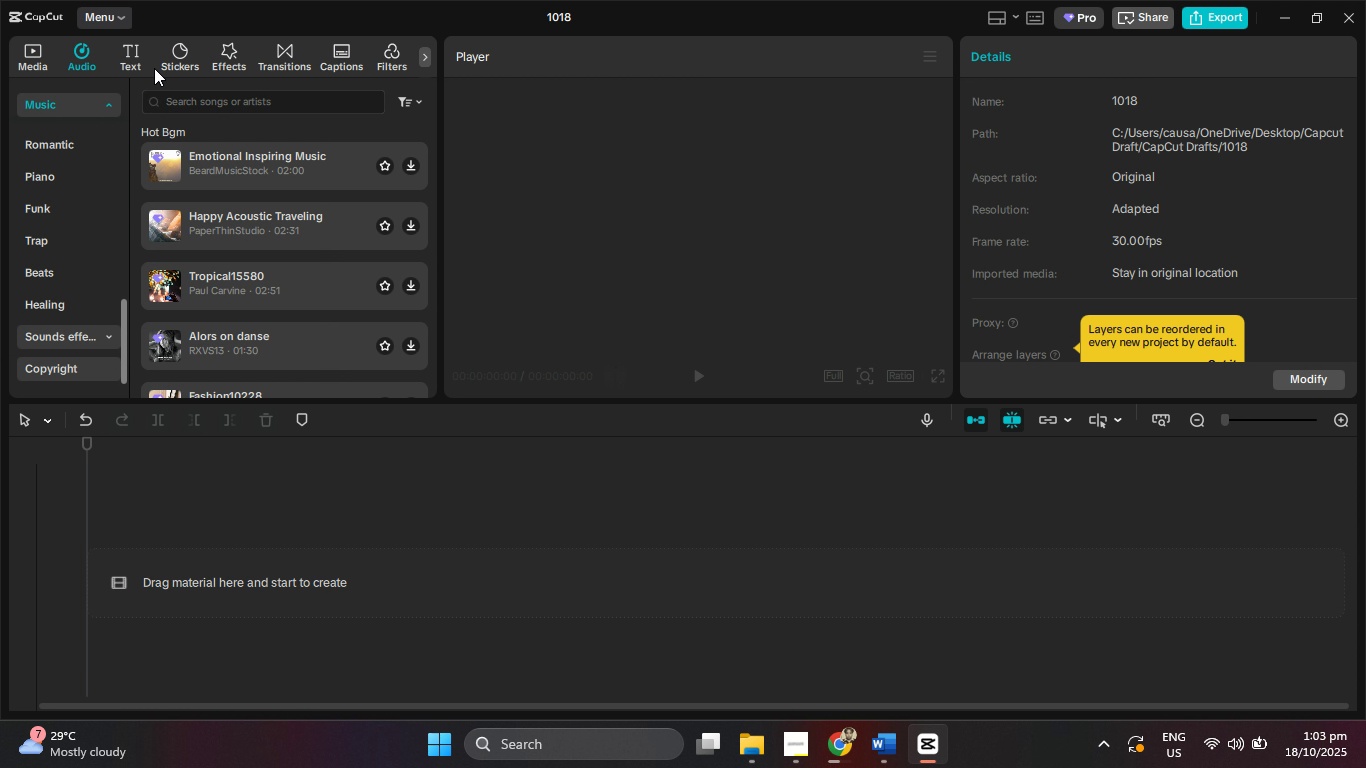 
left_click([124, 66])
 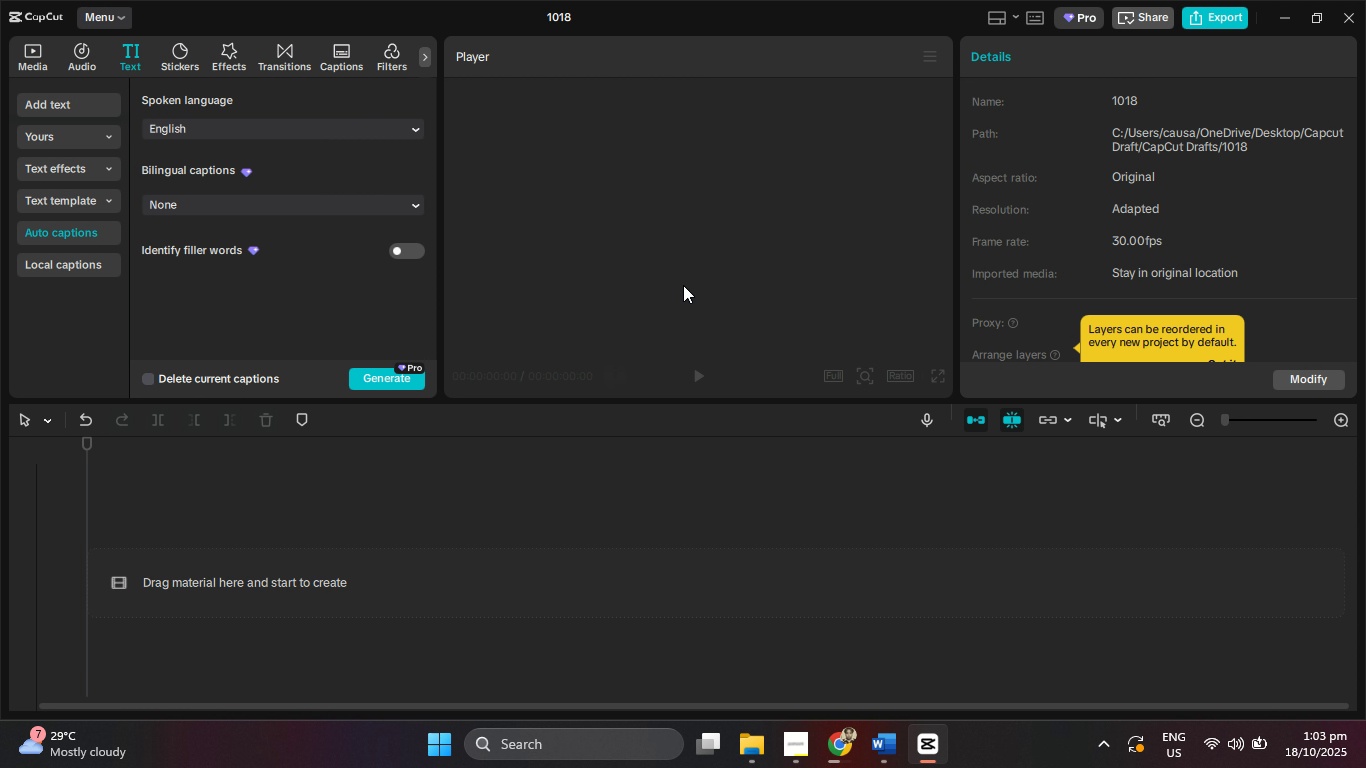 
mouse_move([870, 748])
 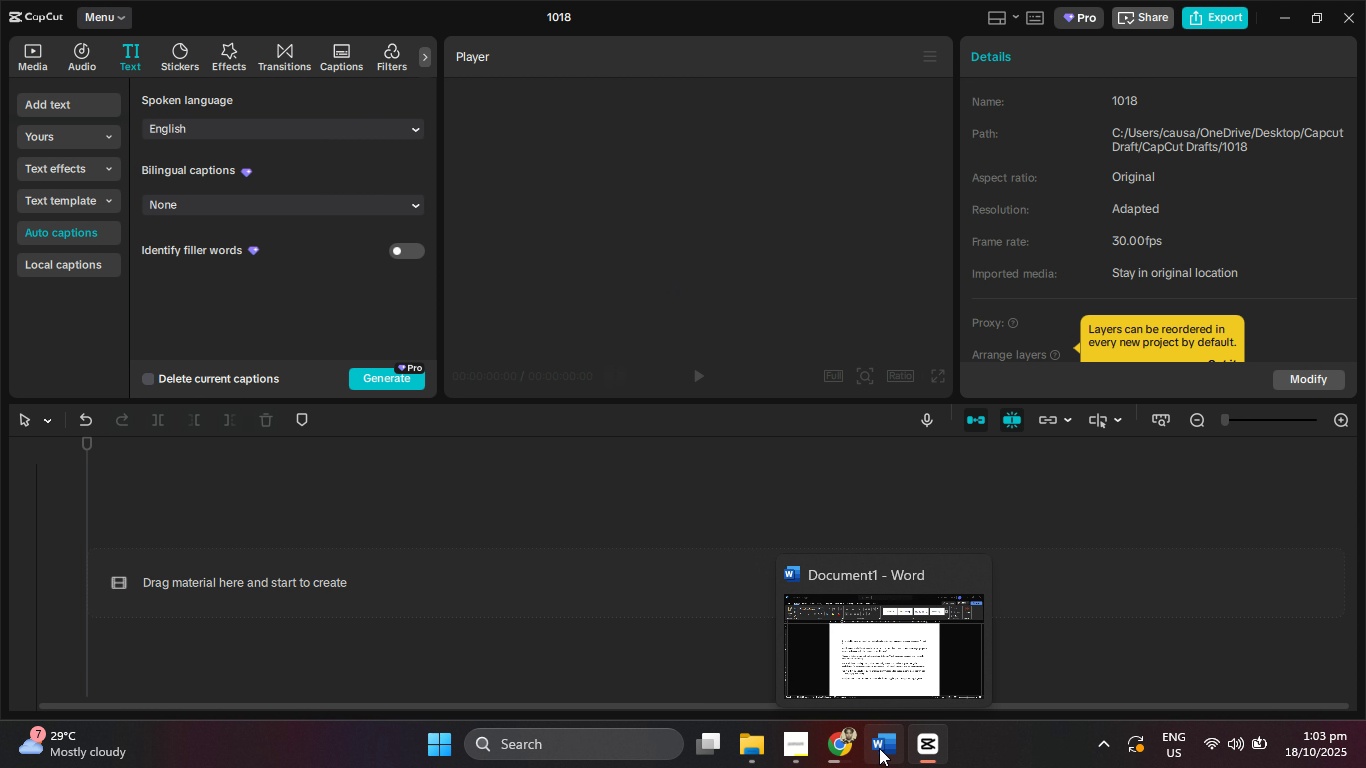 
mouse_move([868, 716])
 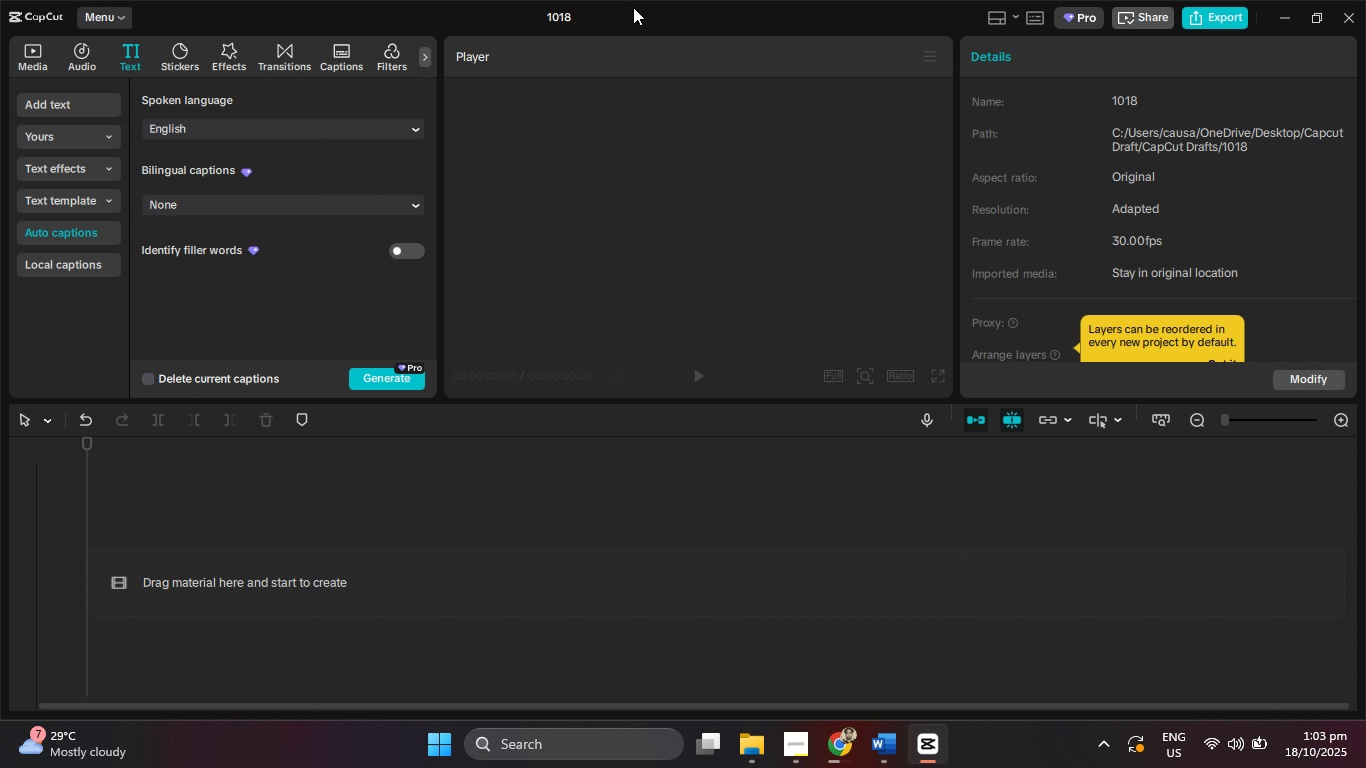 
left_click_drag(start_coordinate=[633, 7], to_coordinate=[721, 103])
 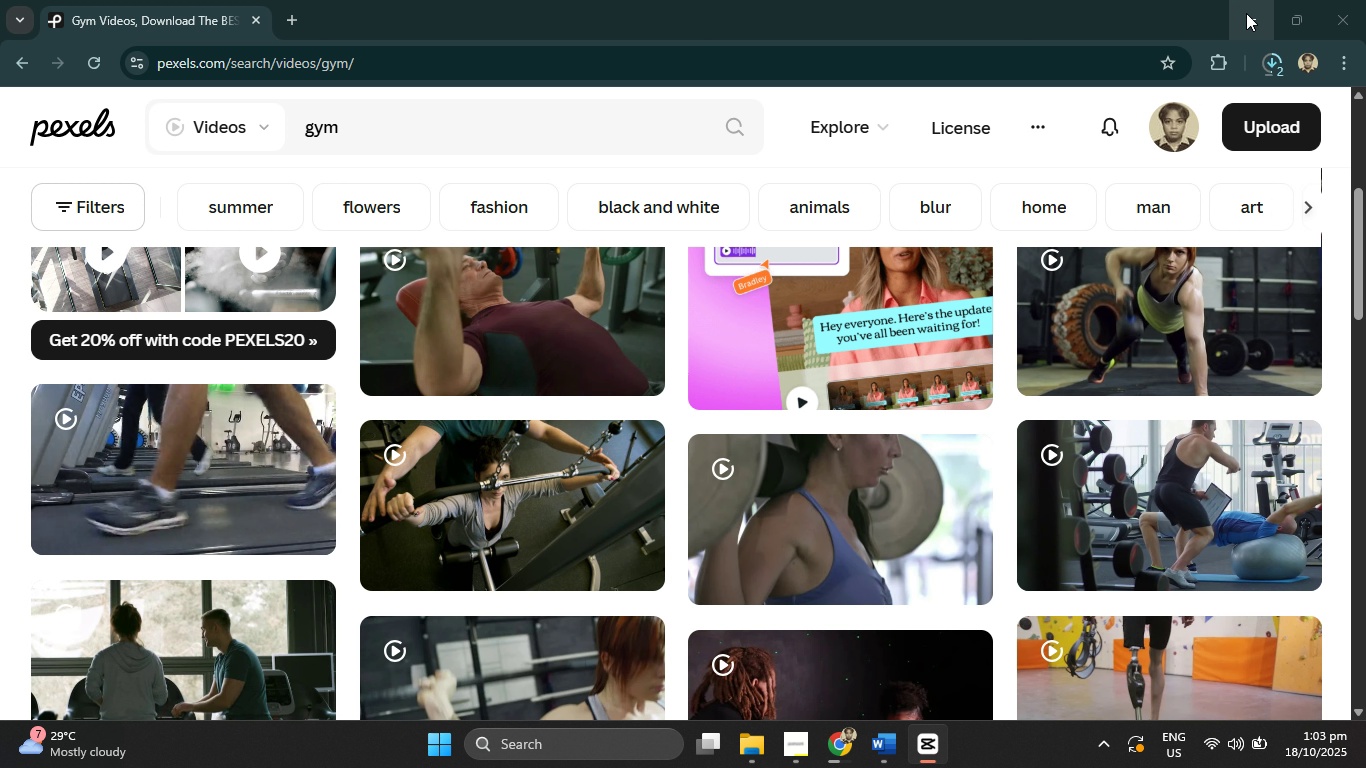 
left_click([1246, 13])
 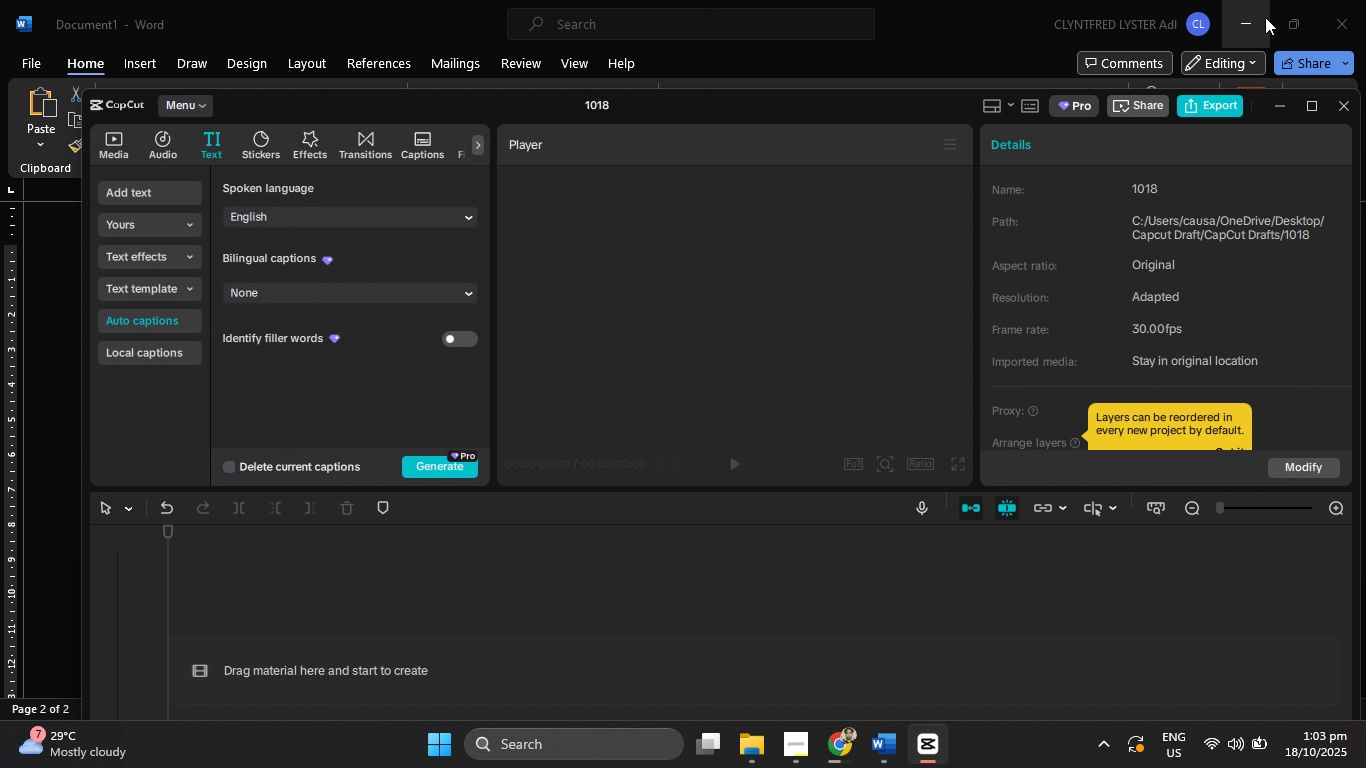 
left_click([1251, 13])
 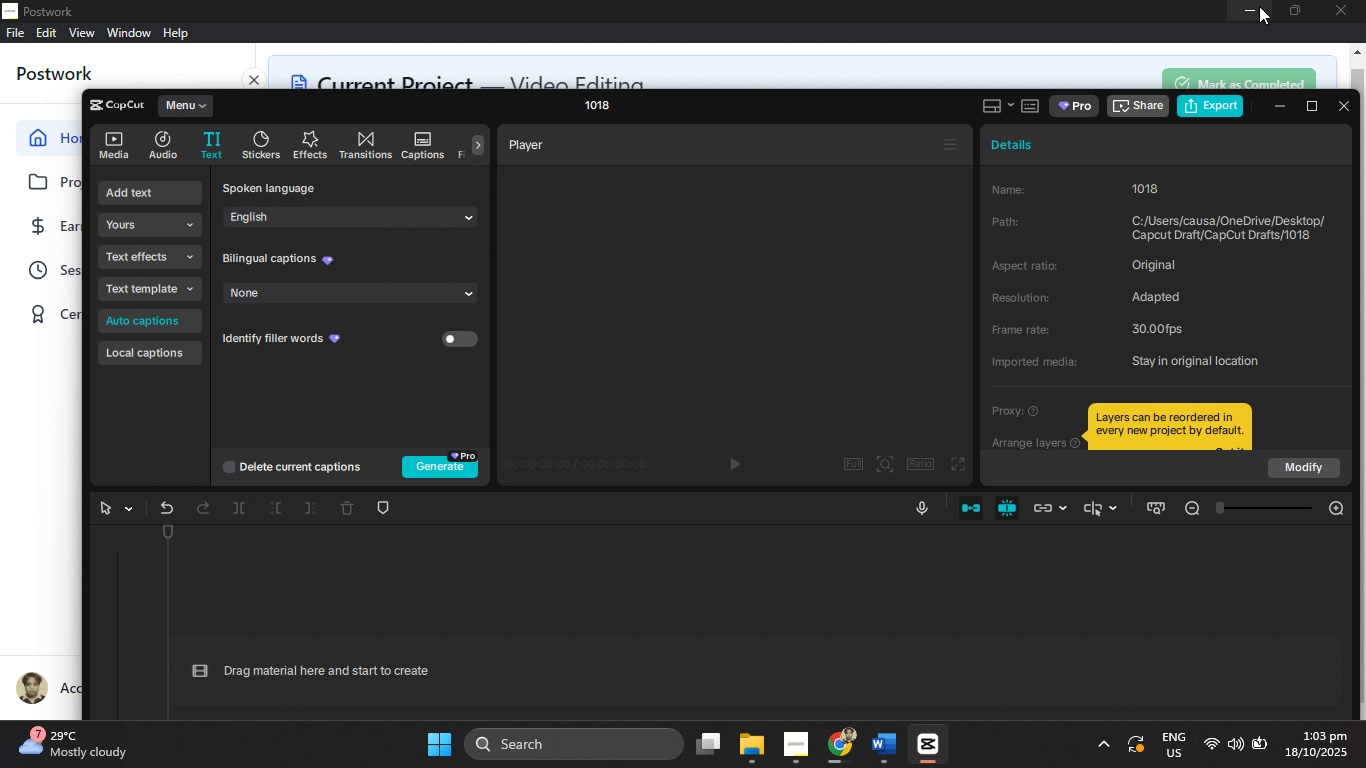 
left_click([1256, 5])
 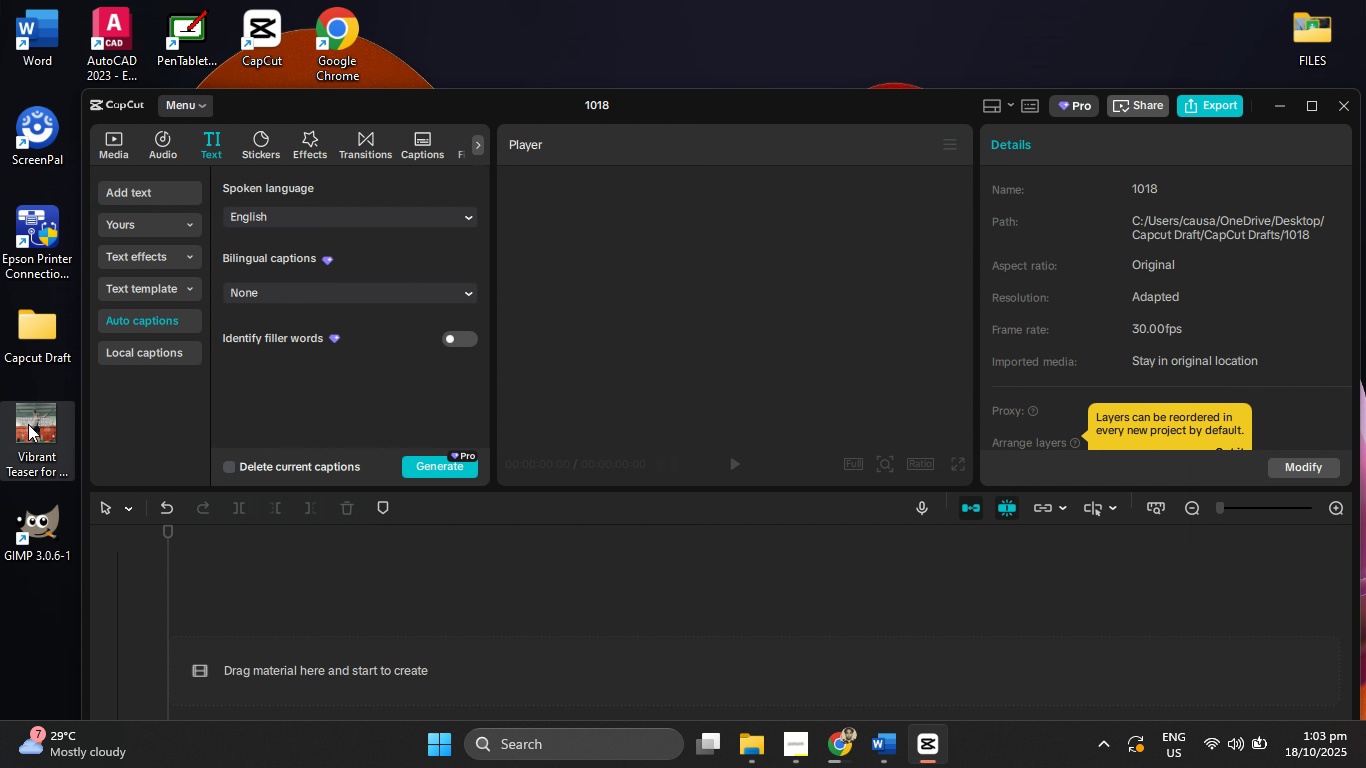 
left_click_drag(start_coordinate=[27, 425], to_coordinate=[244, 608])
 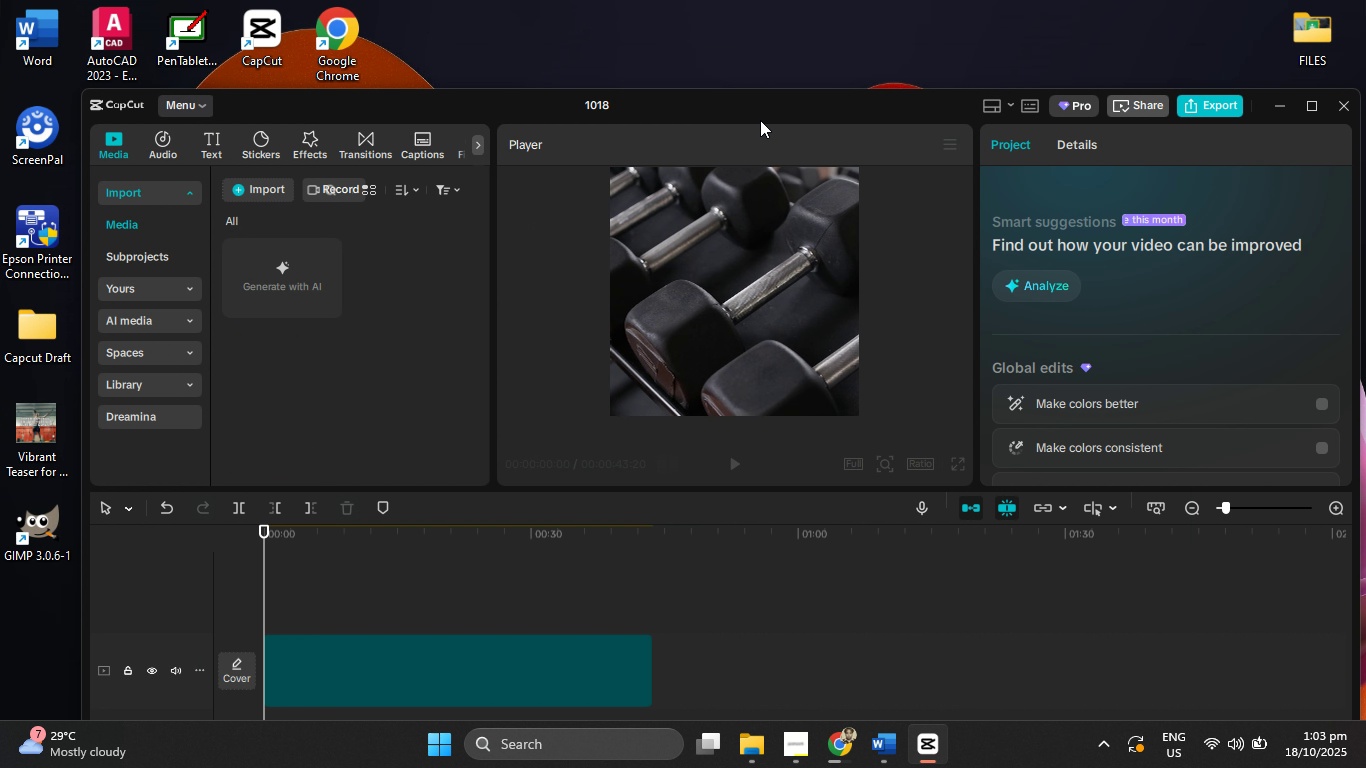 
left_click_drag(start_coordinate=[757, 110], to_coordinate=[786, 0])
 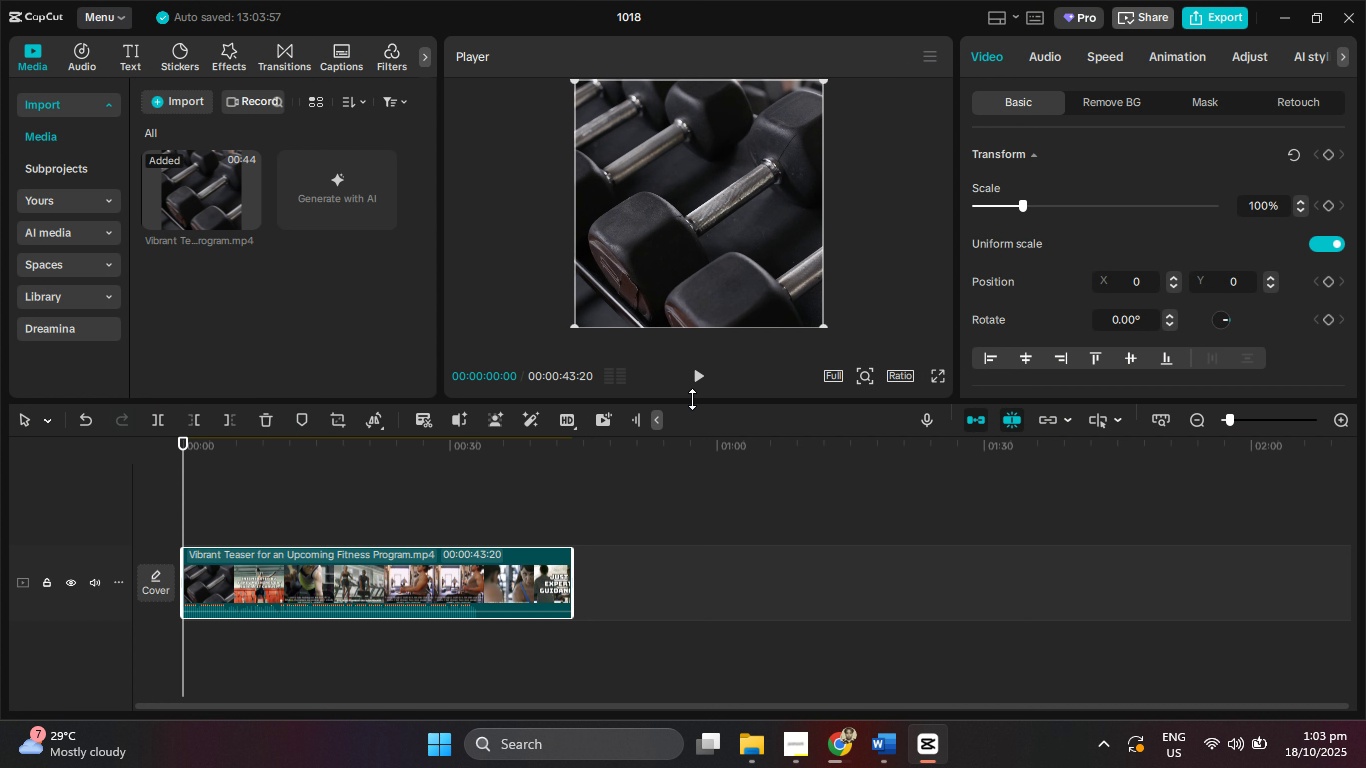 
left_click([701, 379])
 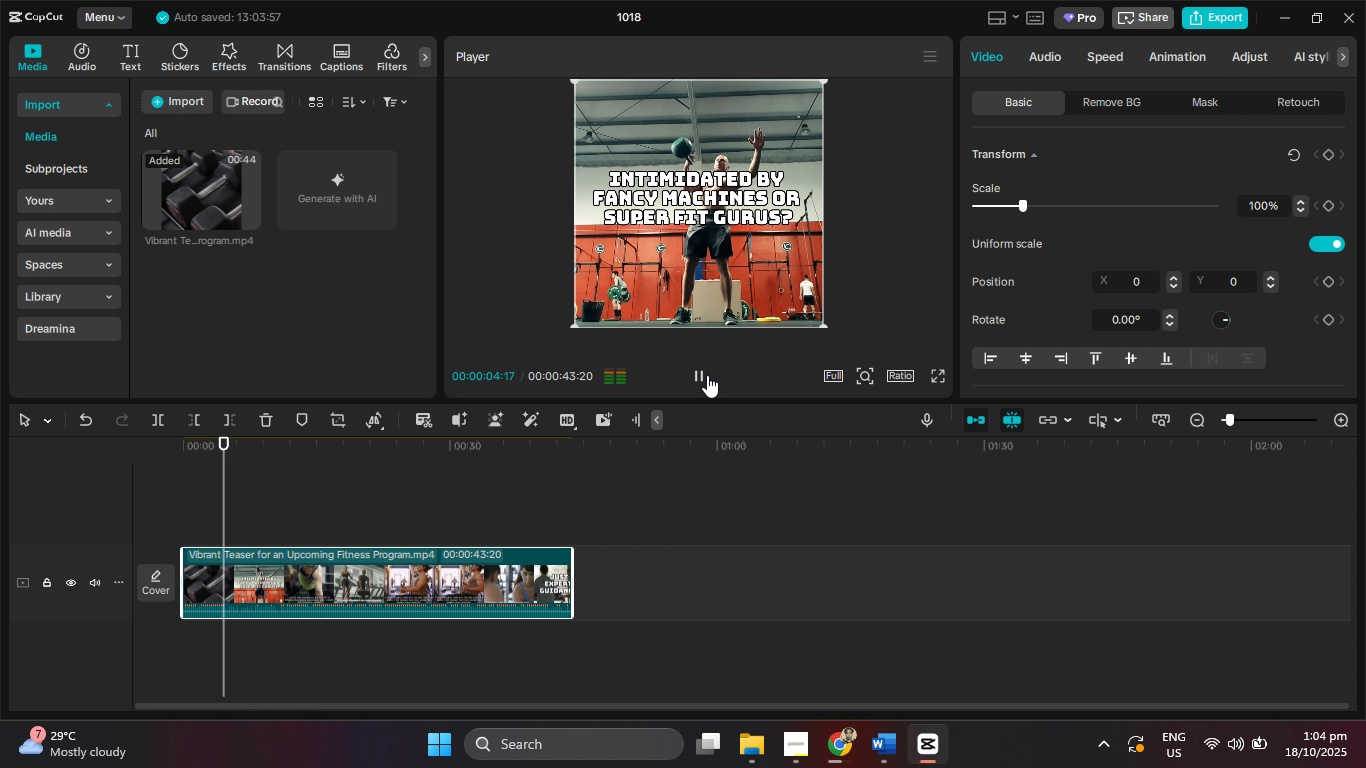 
wait(6.25)
 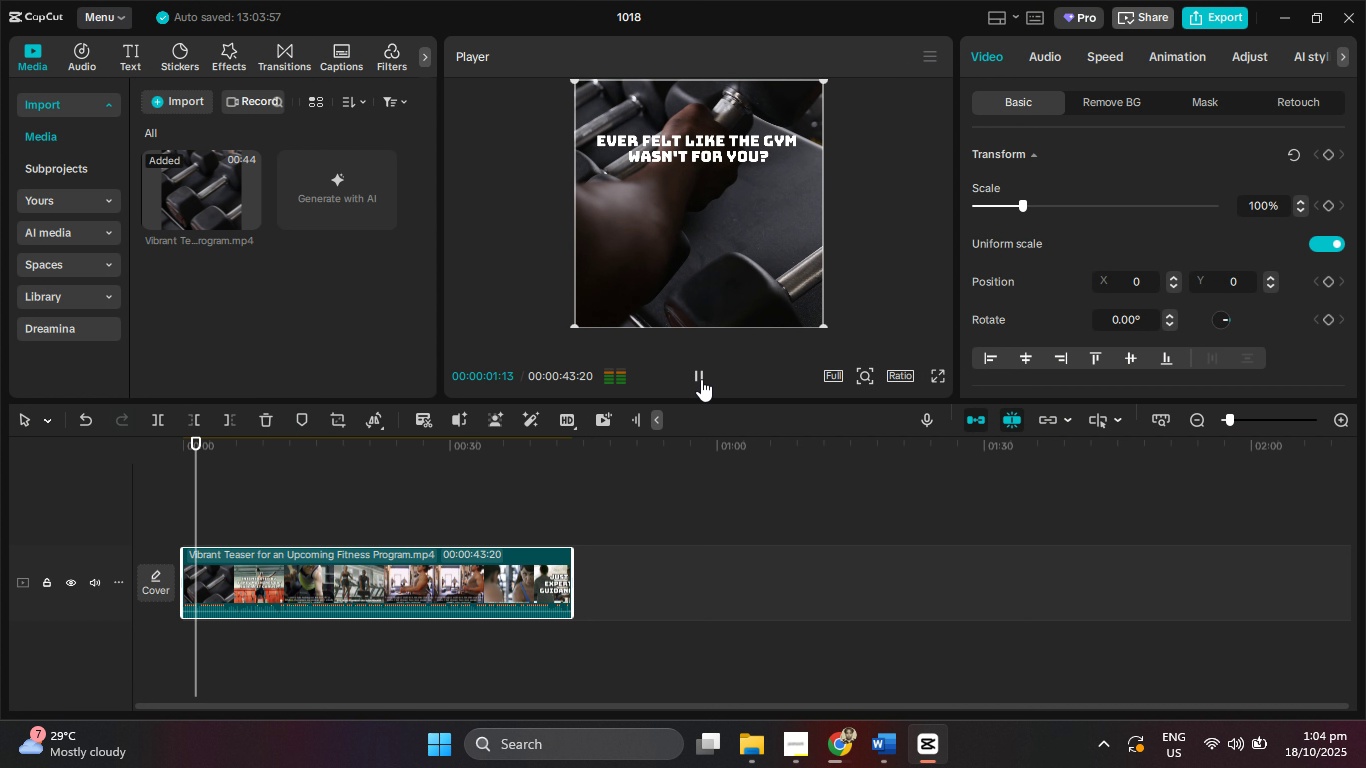 
left_click([699, 375])
 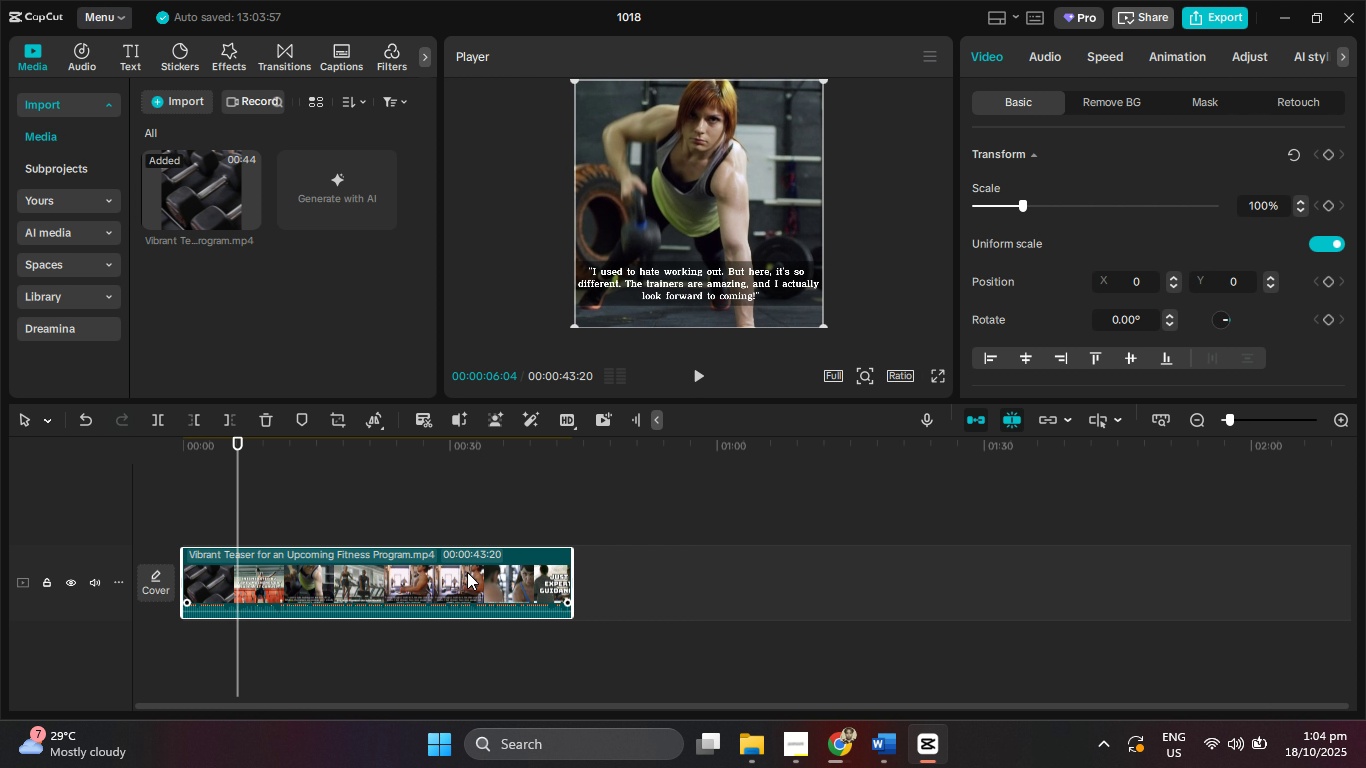 
right_click([467, 572])
 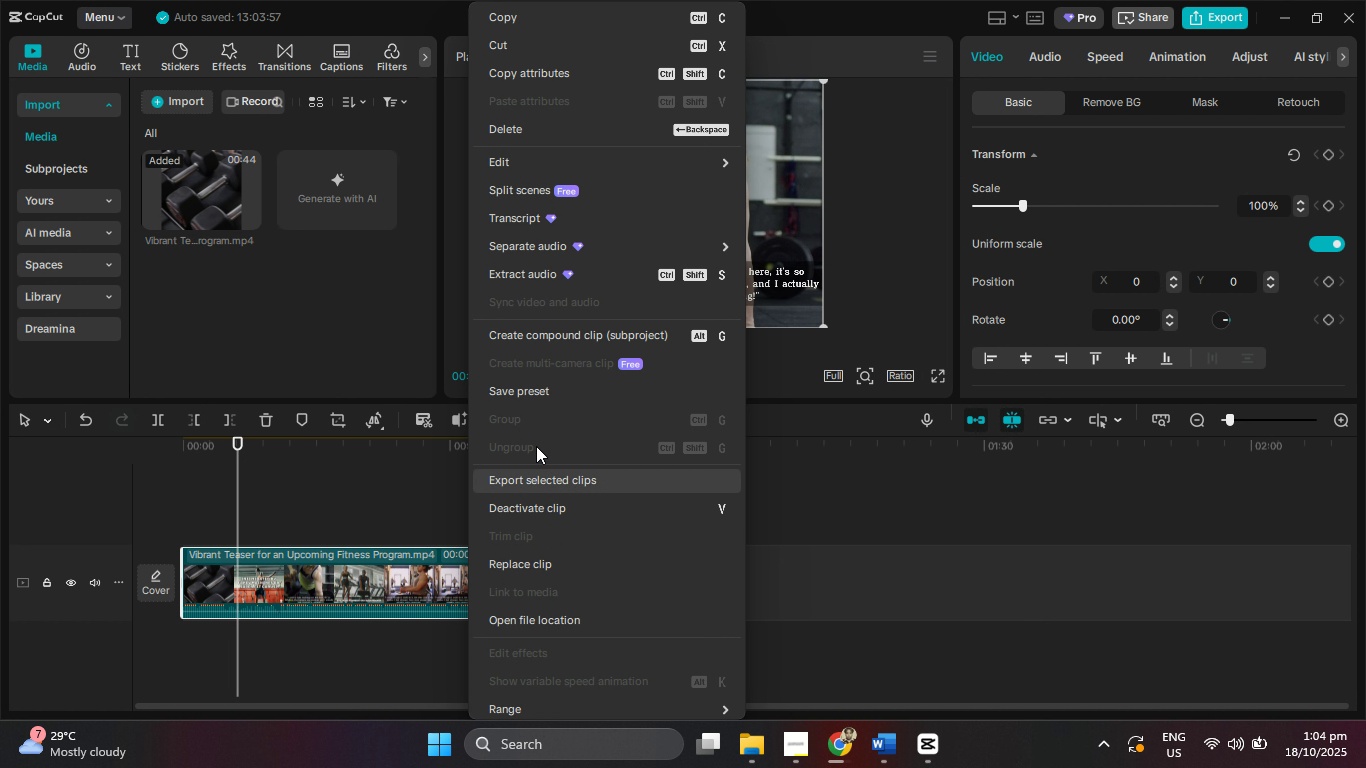 
wait(8.32)
 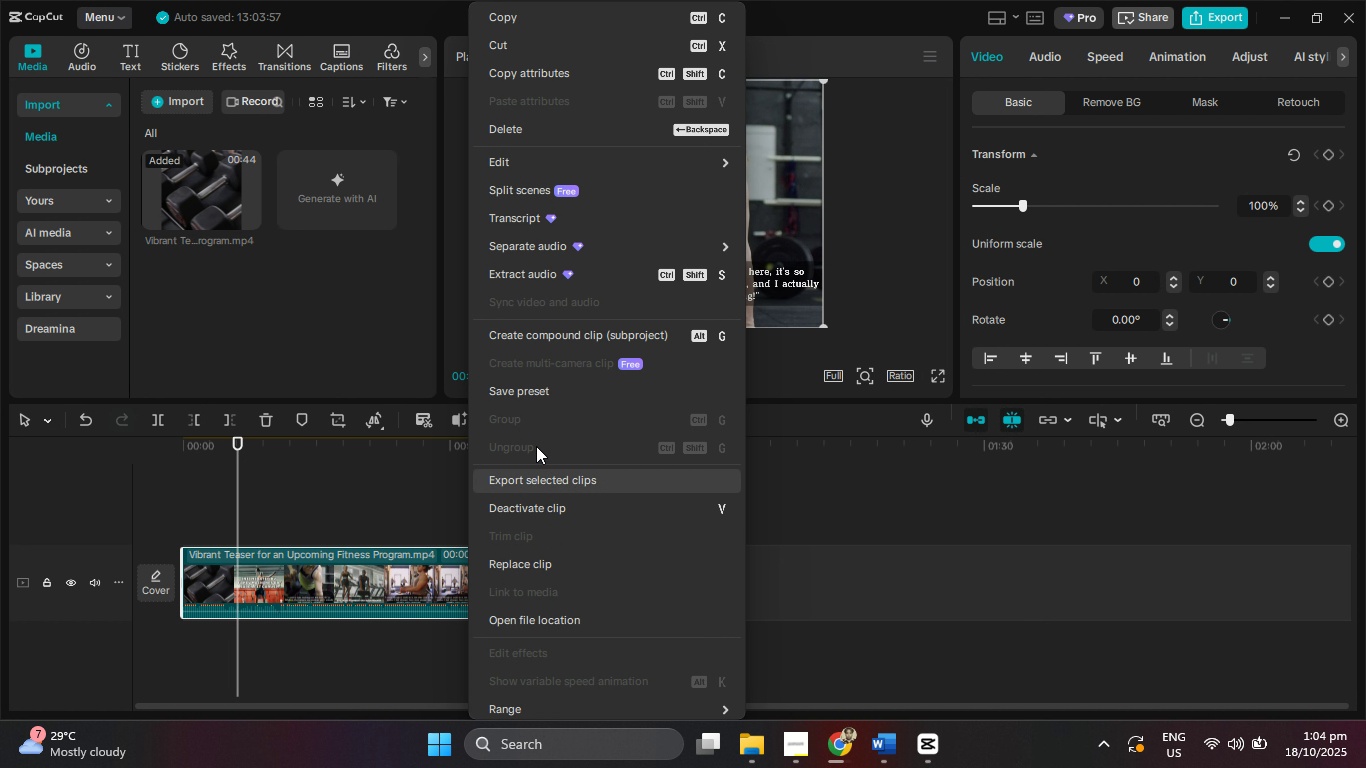 
mouse_move([615, 159])
 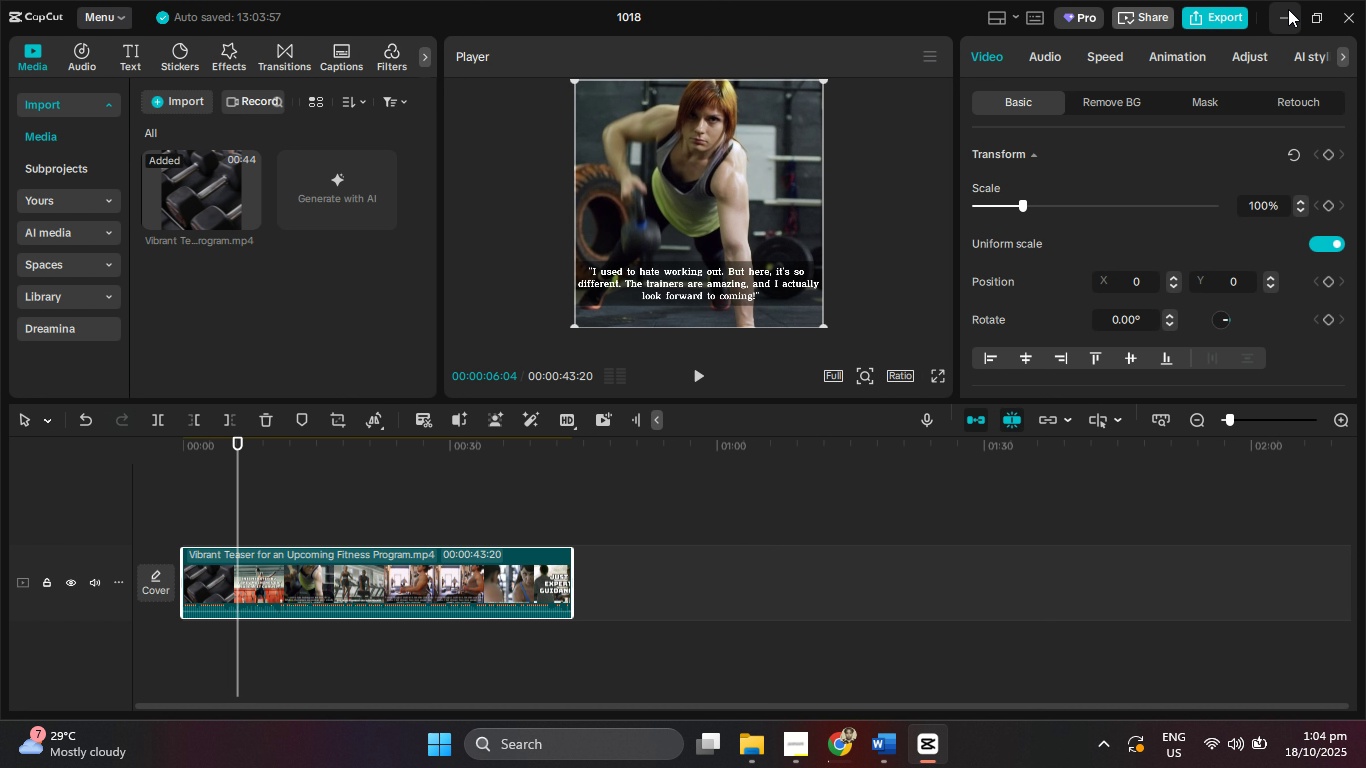 
double_click([1288, 9])
 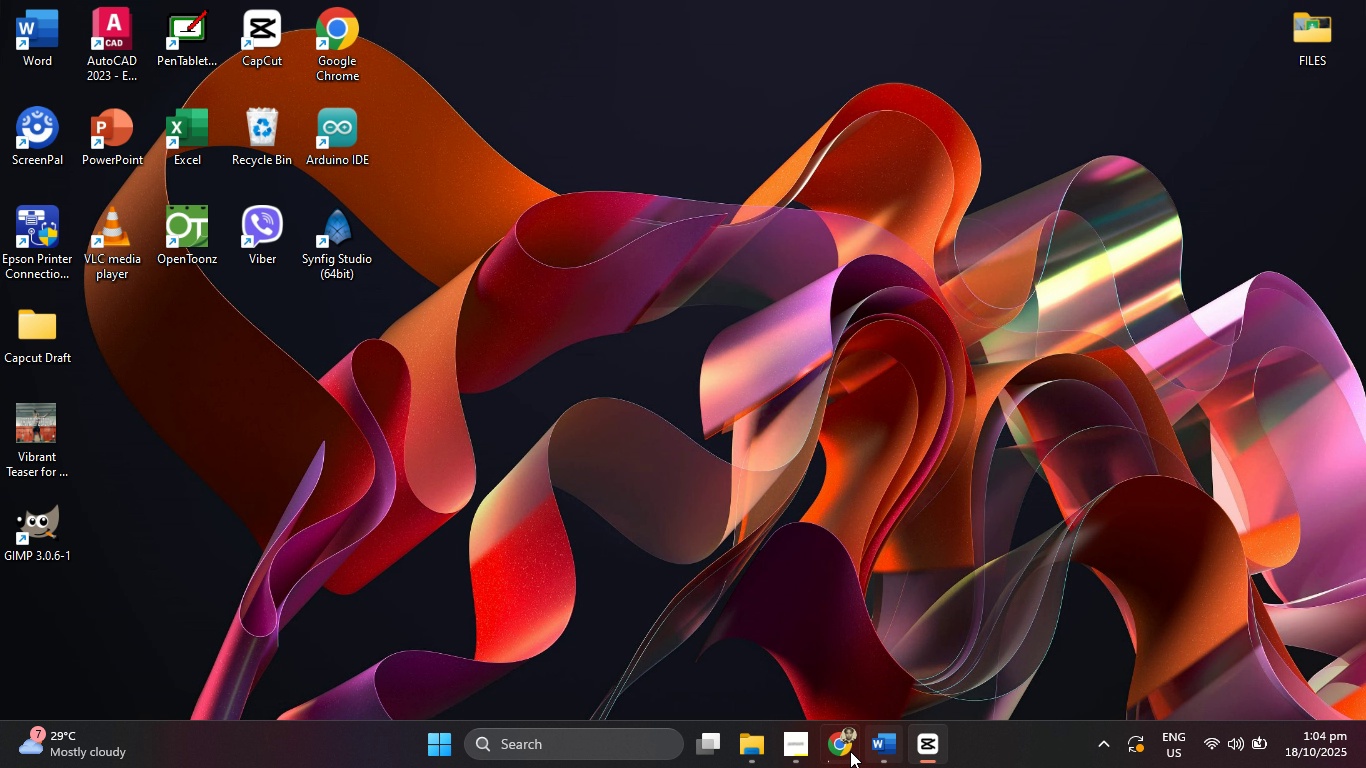 
left_click([849, 751])
 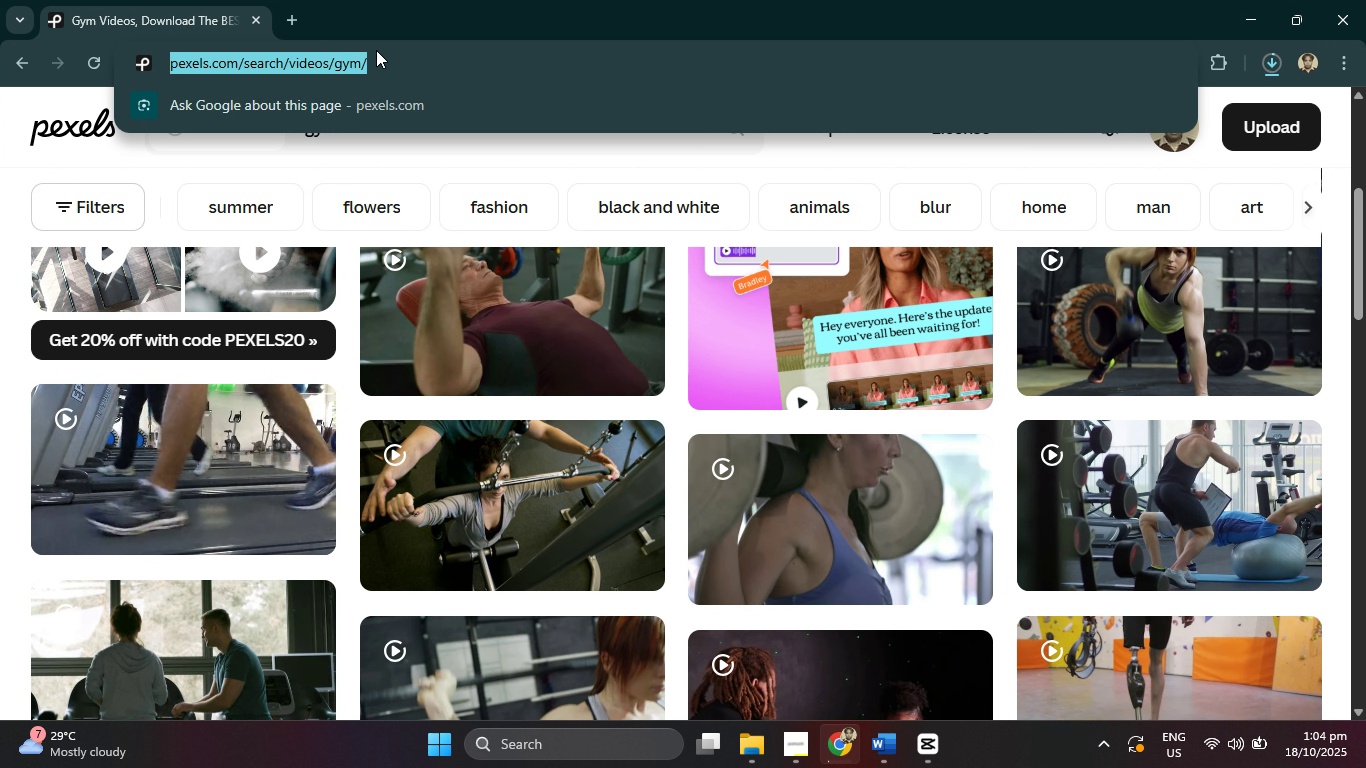 
type(mp4 o vi)
key(Backspace)
key(Backspace)
key(Backspace)
type(mp3)
 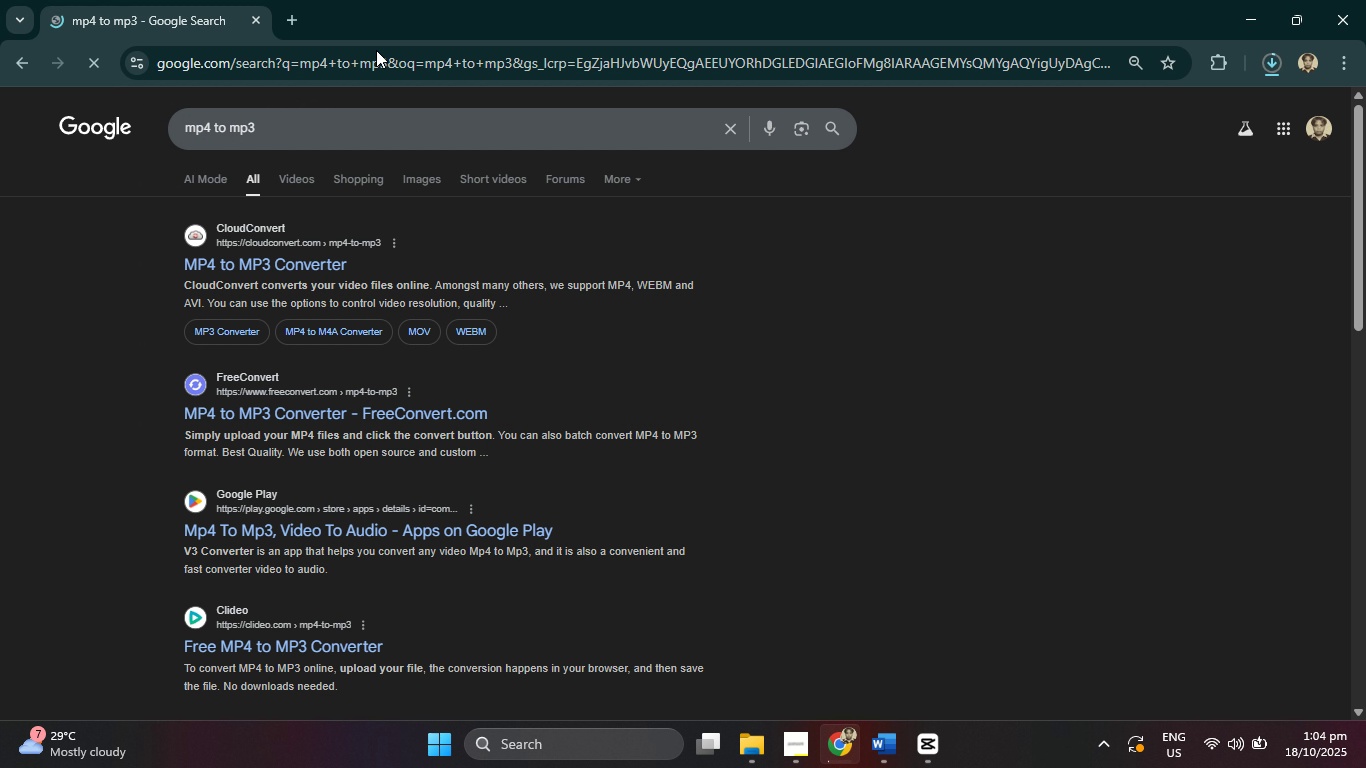 
key(Enter)
 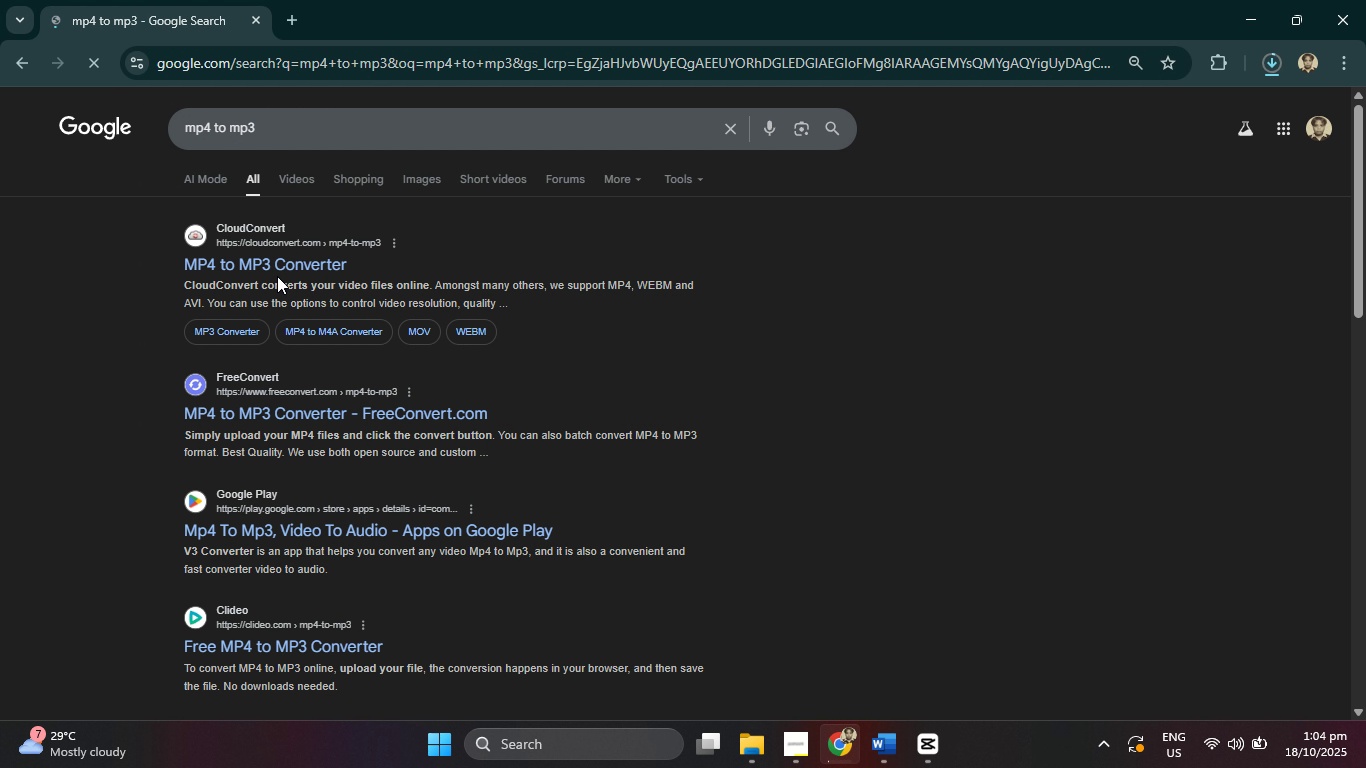 
left_click([276, 269])
 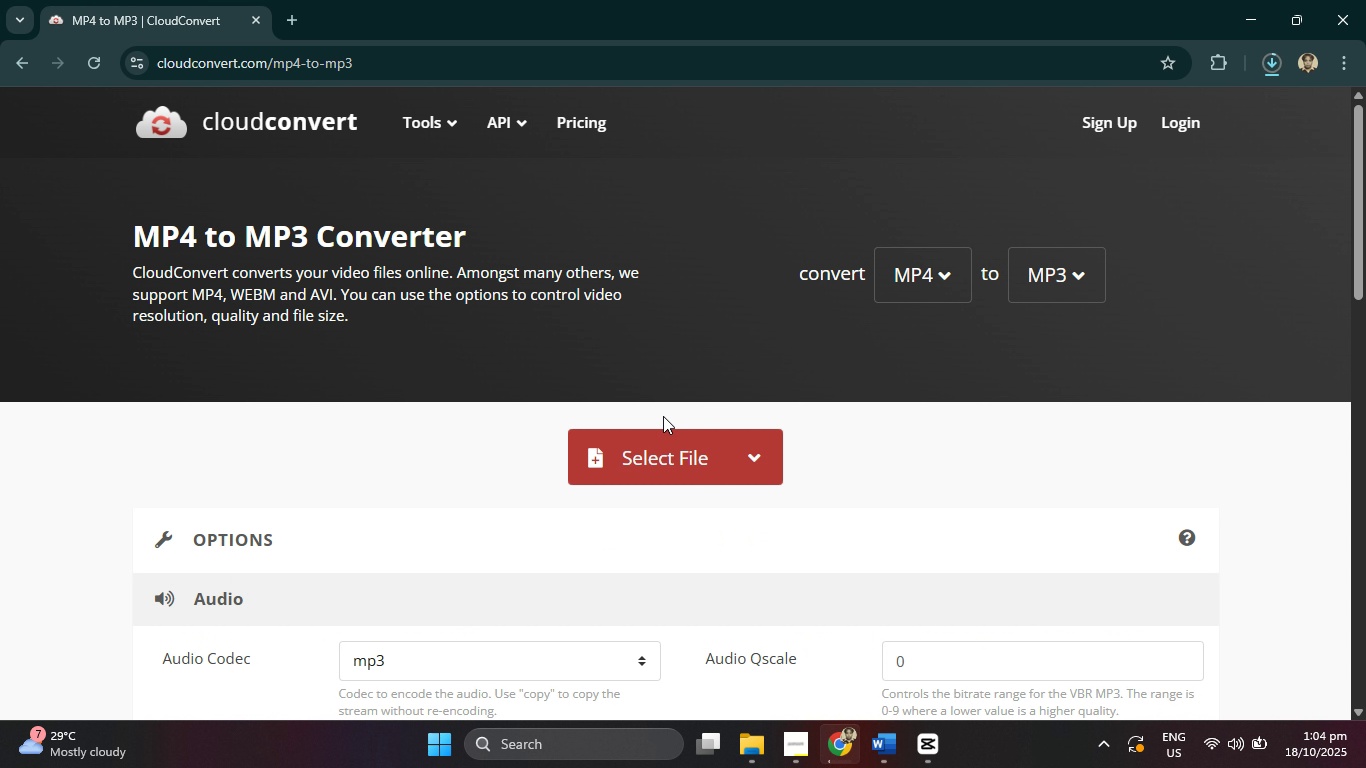 
left_click_drag(start_coordinate=[638, 16], to_coordinate=[791, 37])
 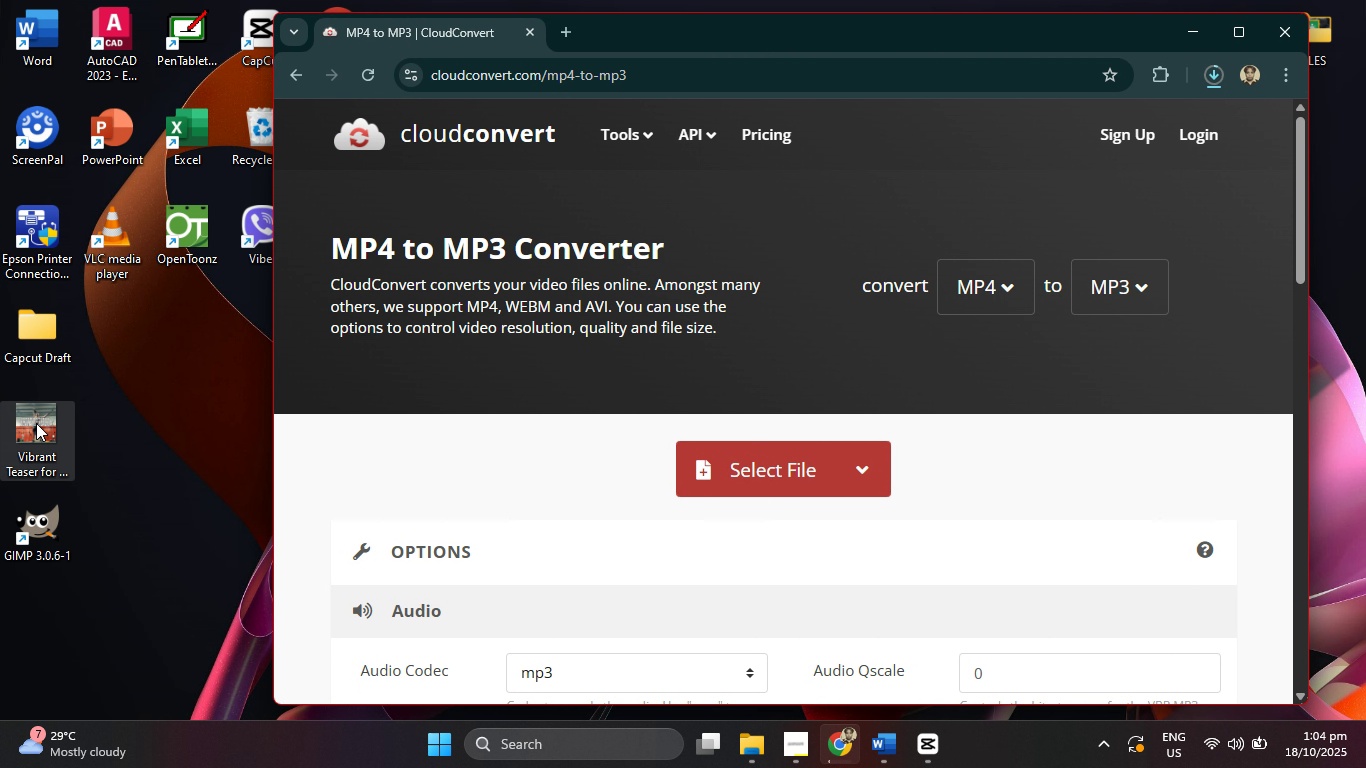 
left_click_drag(start_coordinate=[36, 423], to_coordinate=[701, 462])
 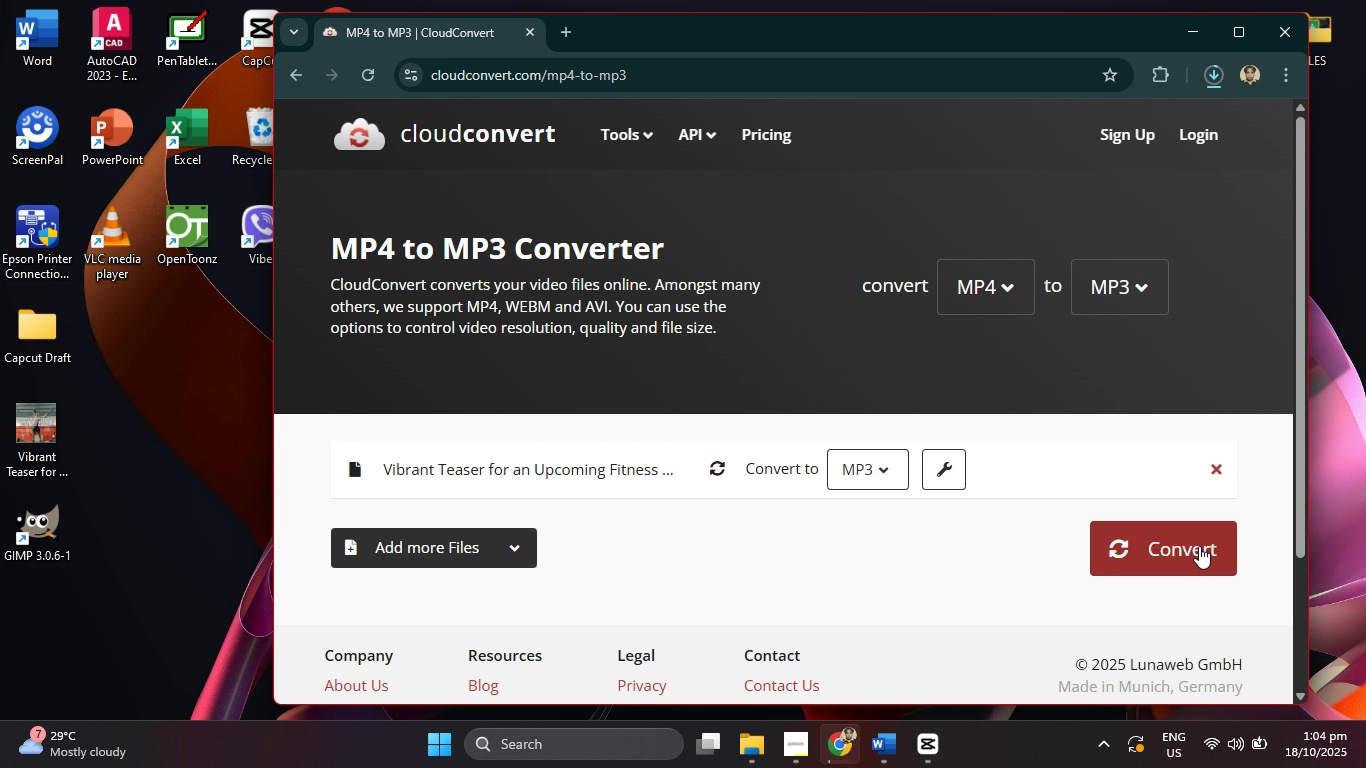 
left_click([1199, 546])
 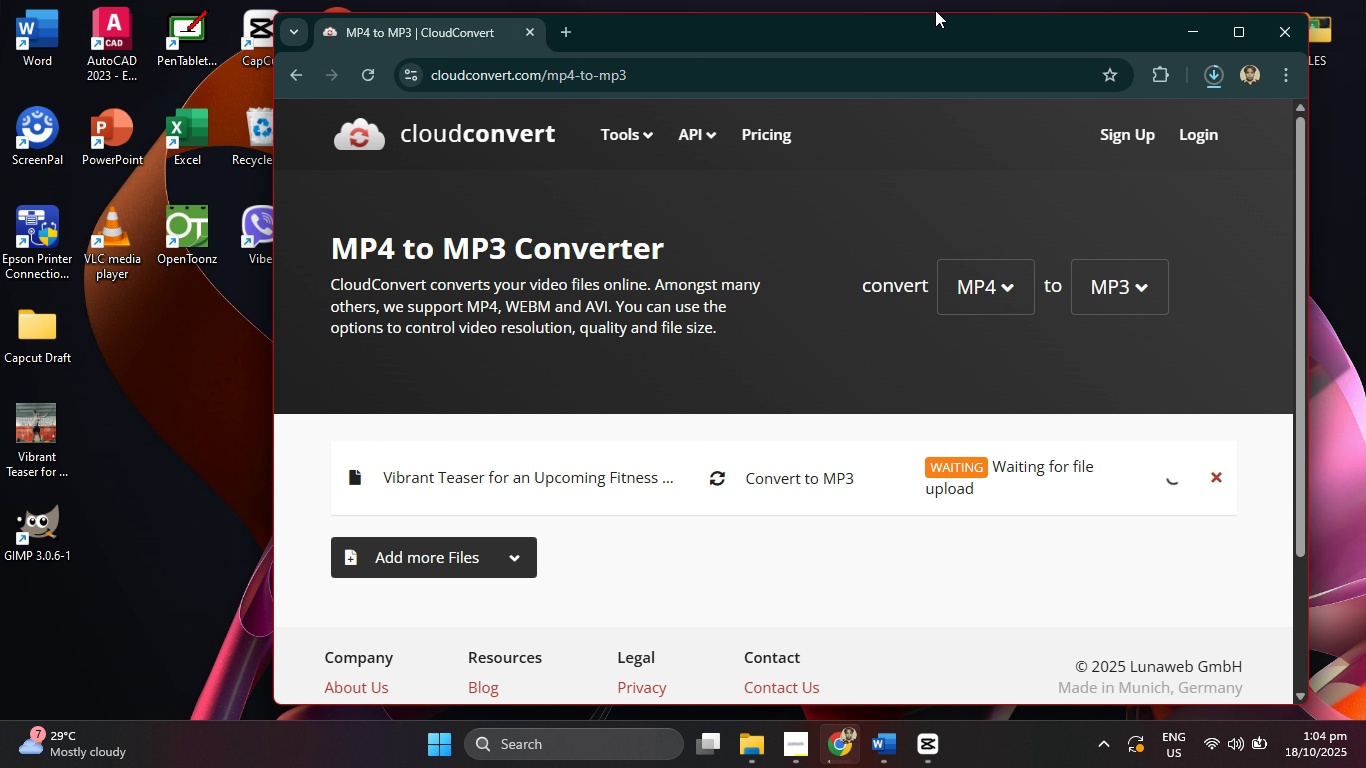 
left_click_drag(start_coordinate=[915, 21], to_coordinate=[809, 0])
 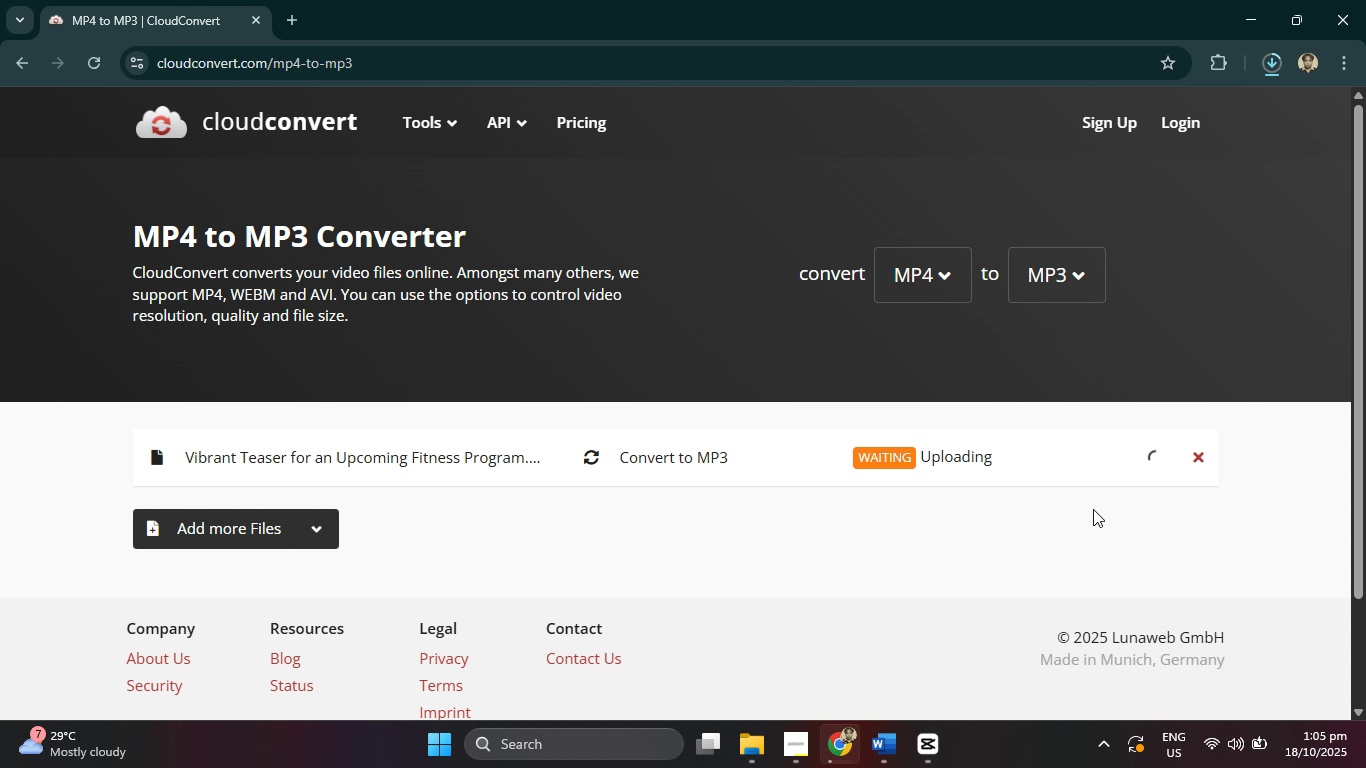 
wait(26.36)
 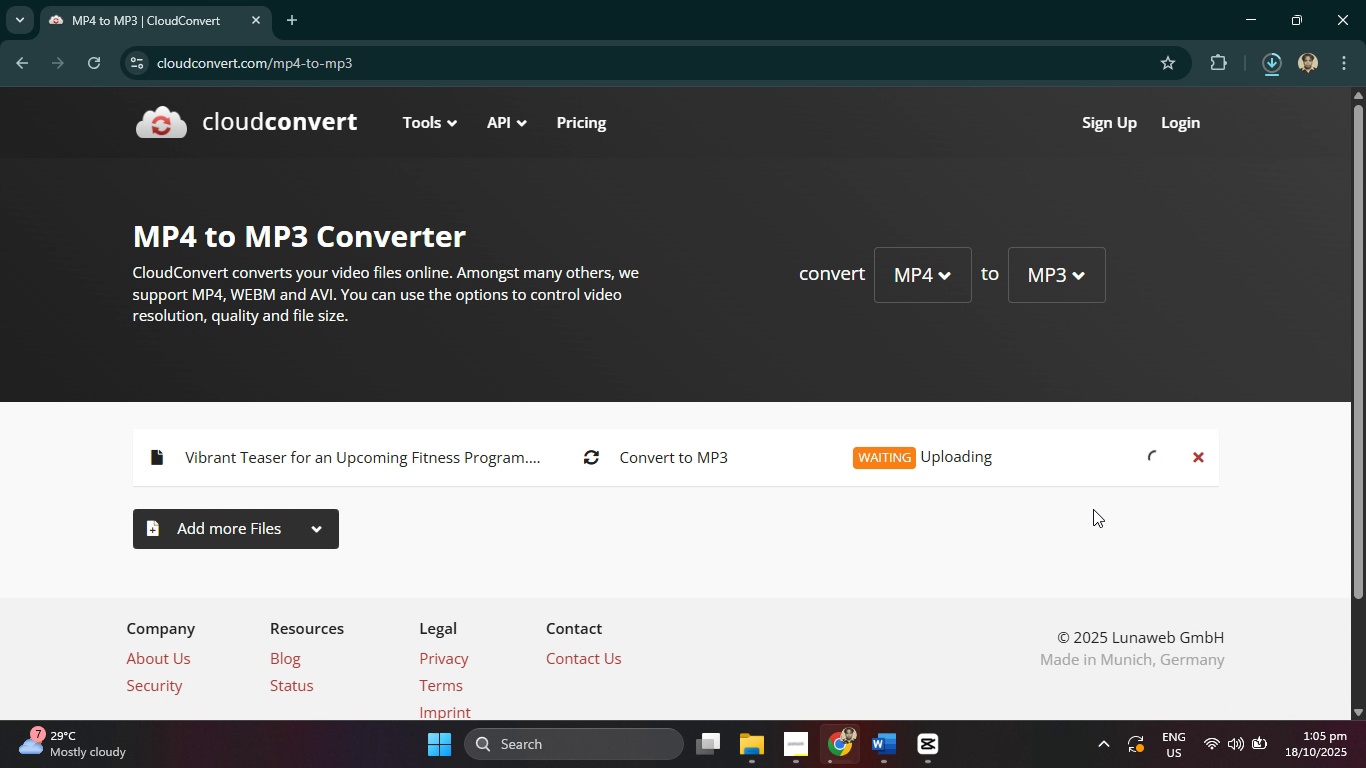 
left_click([1000, 461])
 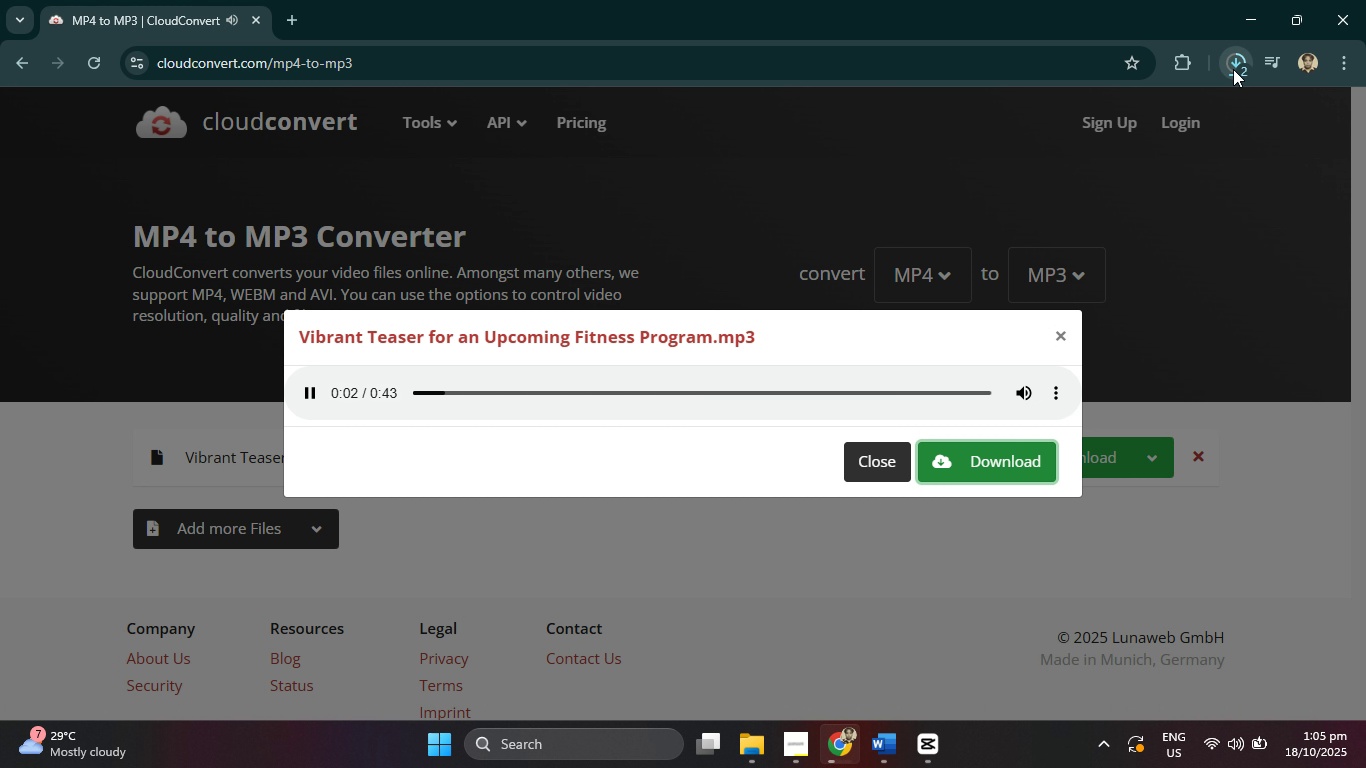 
left_click_drag(start_coordinate=[1233, 64], to_coordinate=[1003, 460])
 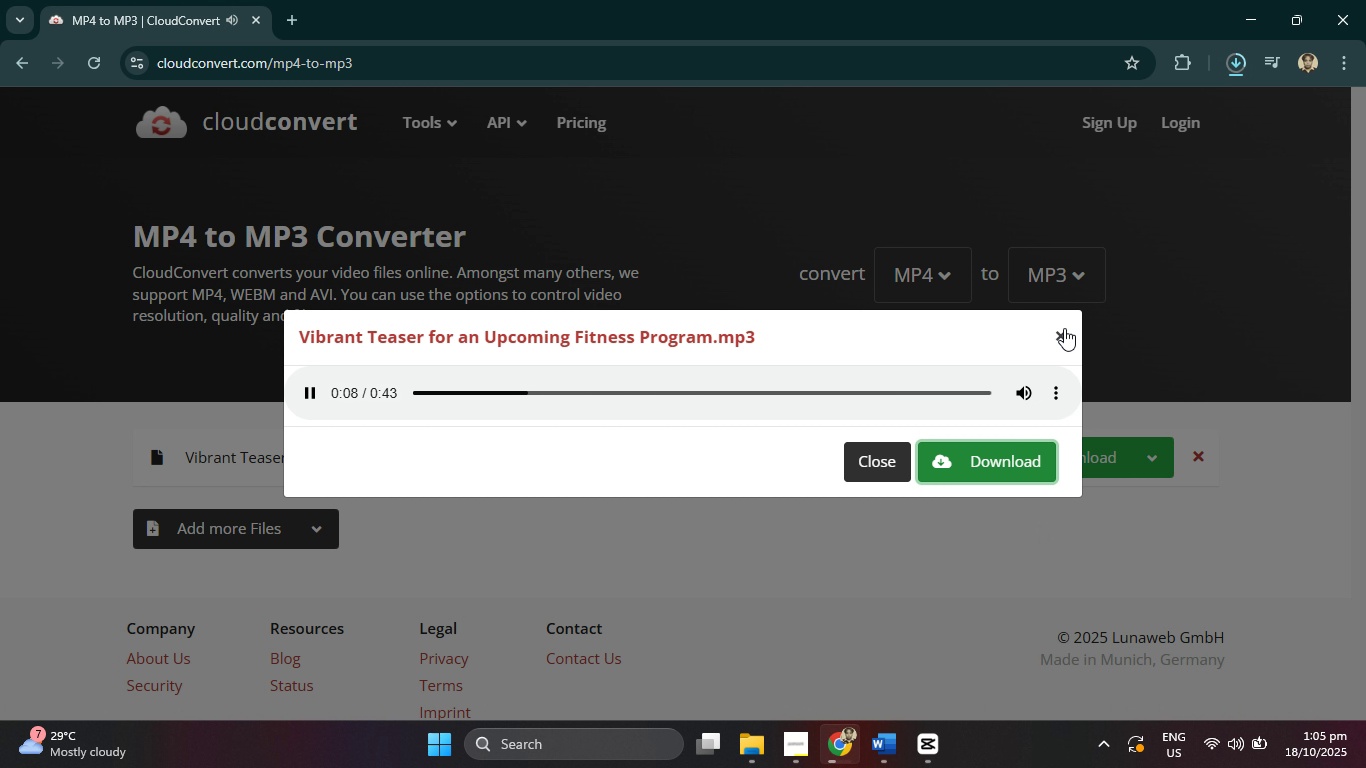 
wait(8.83)
 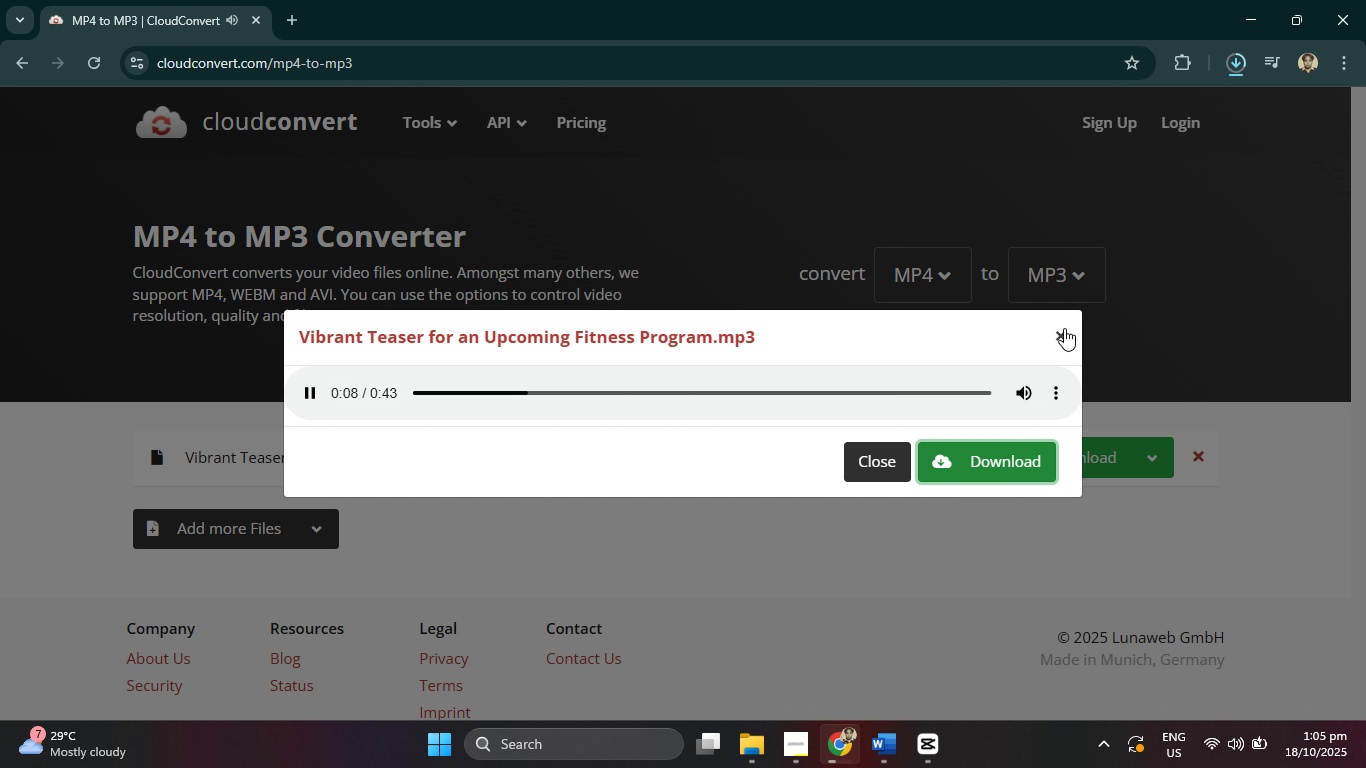 
left_click([1062, 336])
 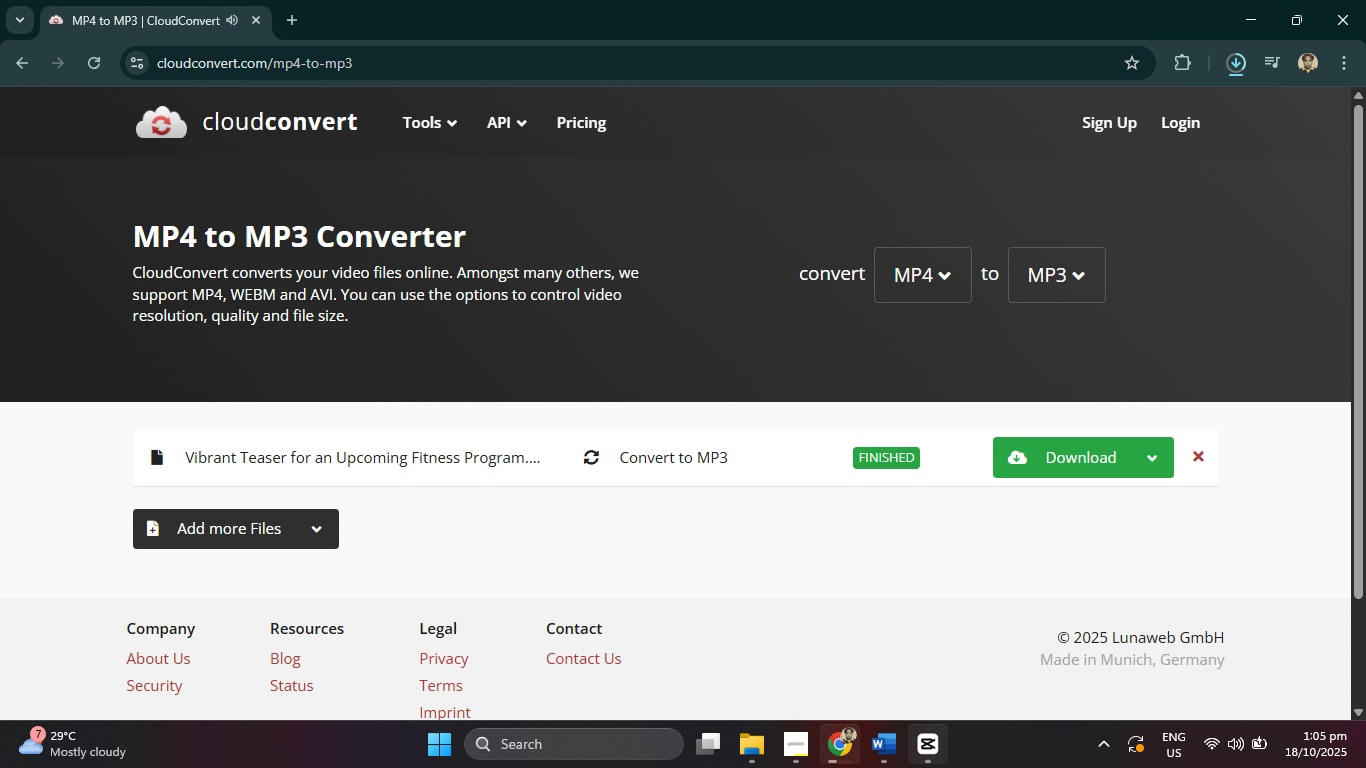 
left_click([923, 767])
 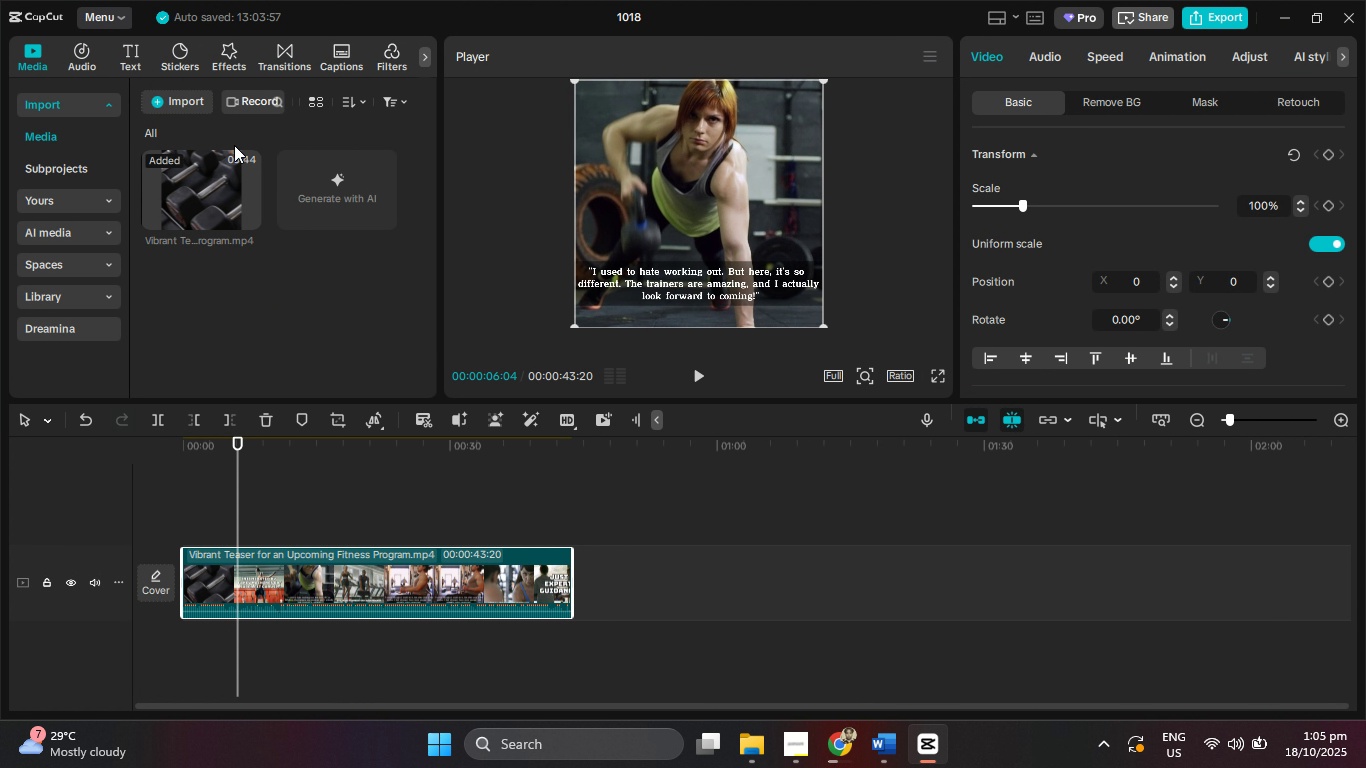 
left_click([76, 179])
 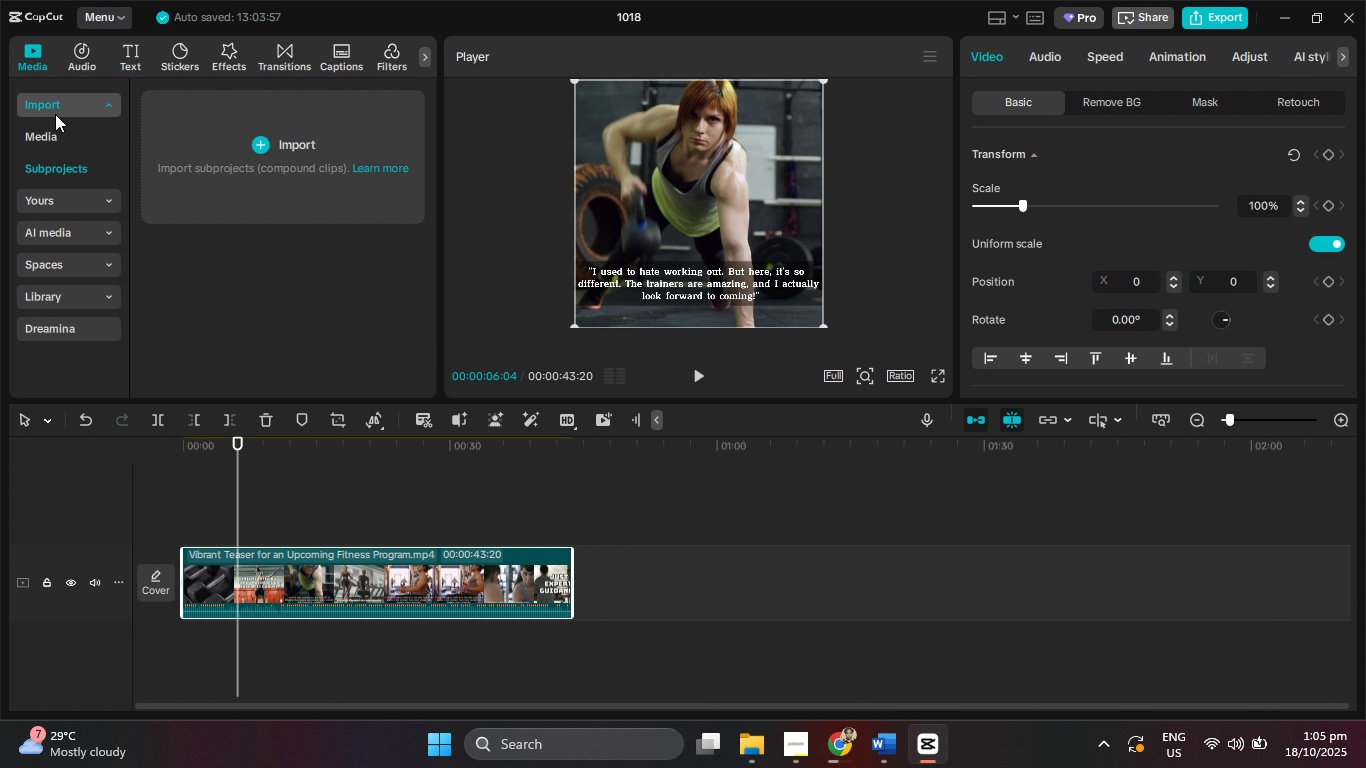 
left_click([55, 101])
 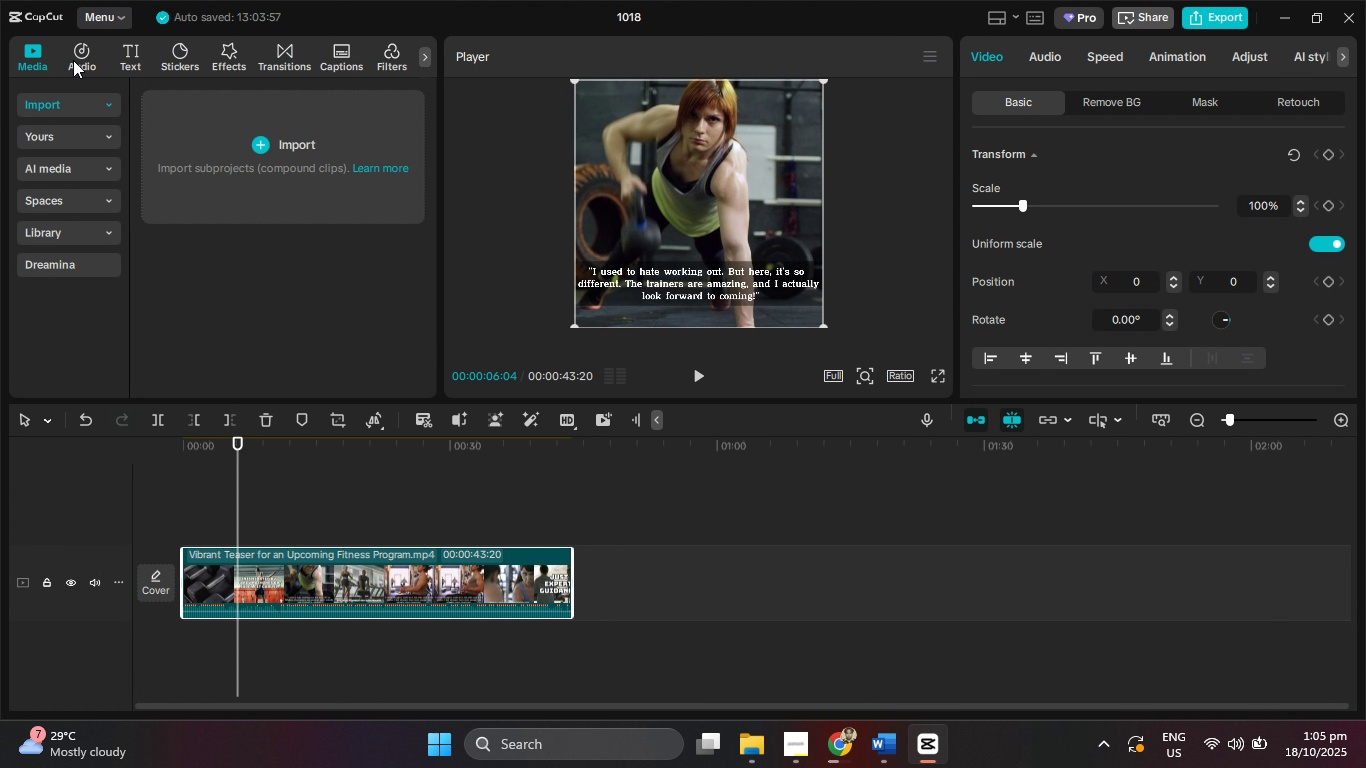 
left_click([73, 60])
 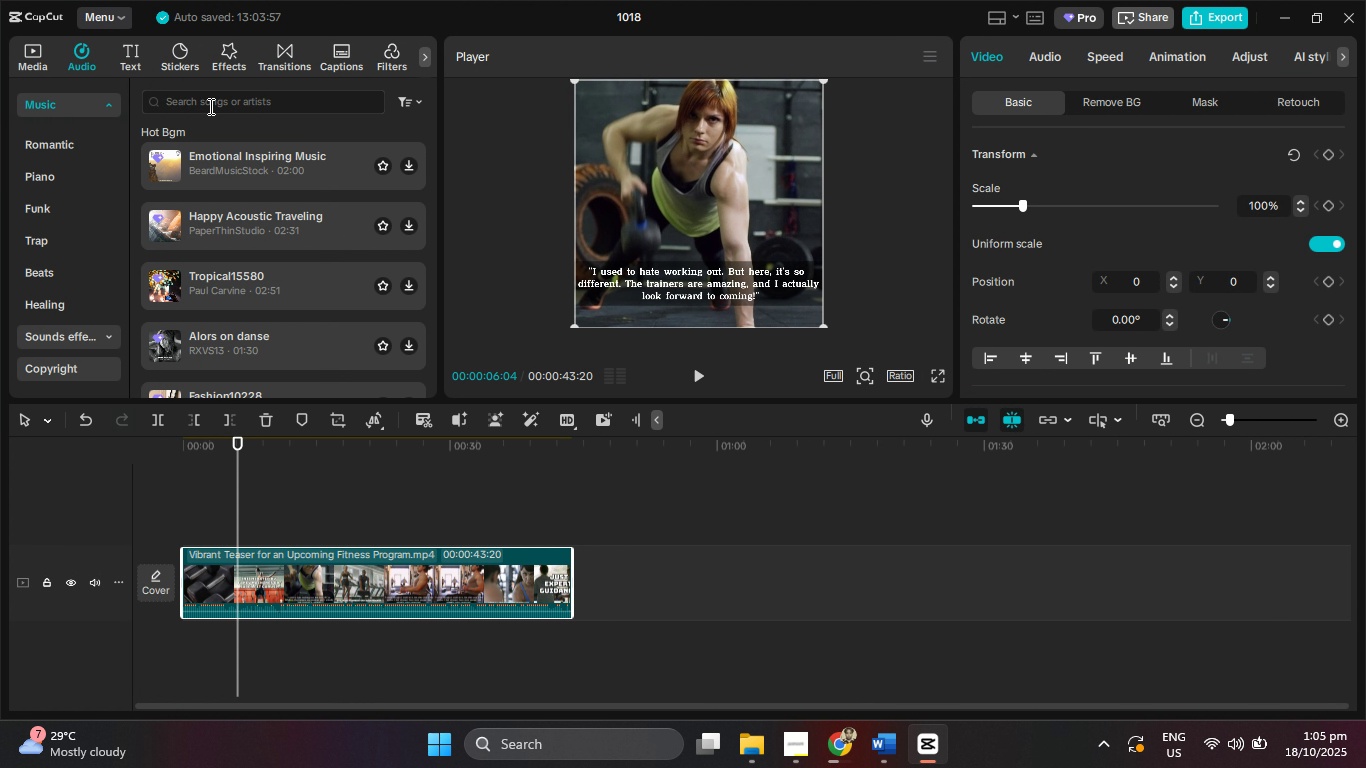 
left_click([209, 106])
 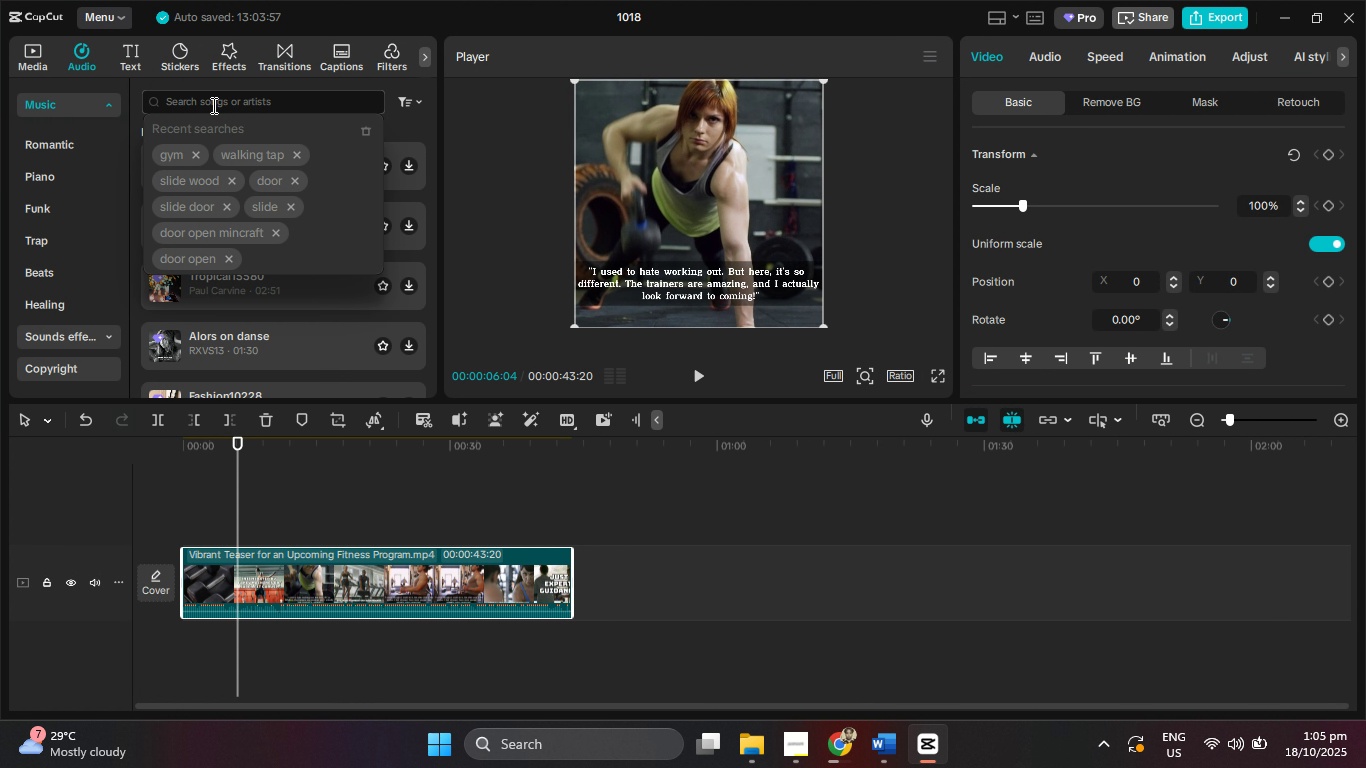 
type(gym)
 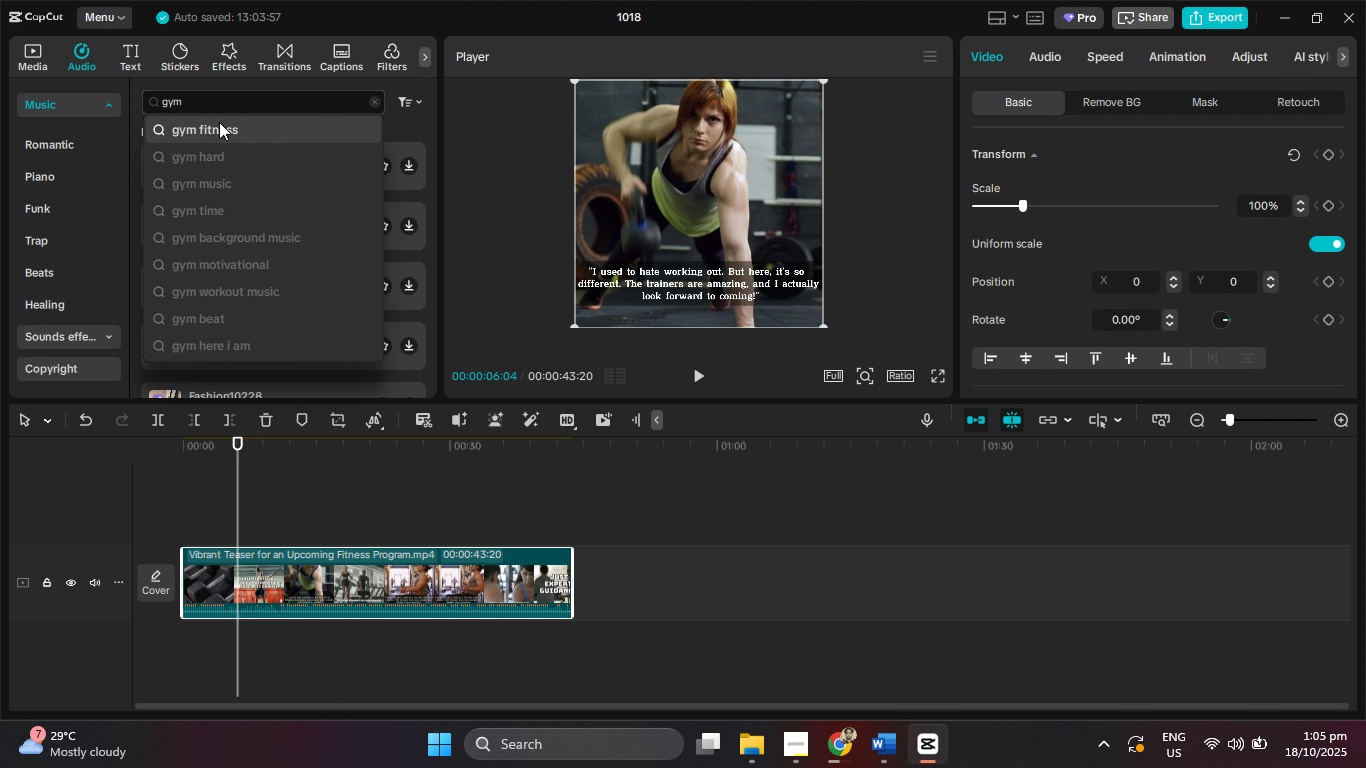 
left_click([220, 123])
 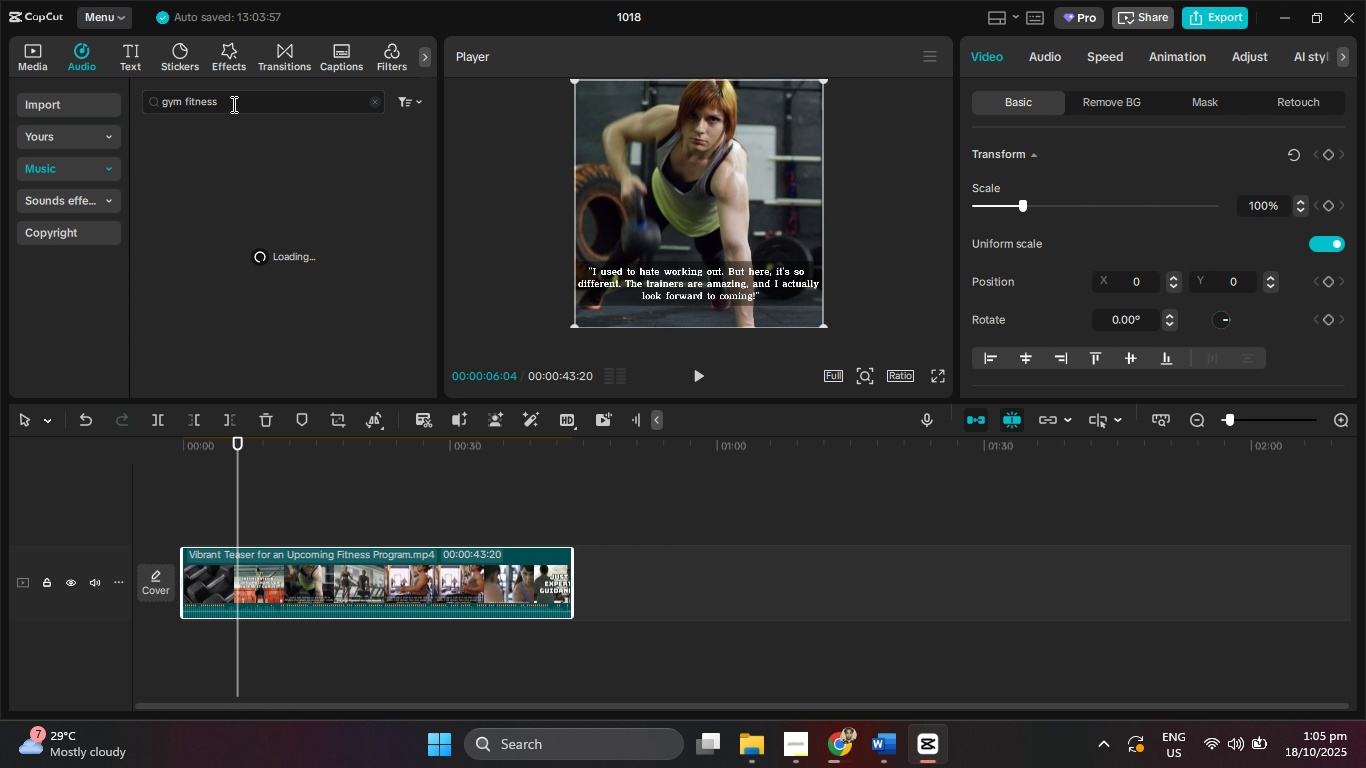 
left_click_drag(start_coordinate=[232, 104], to_coordinate=[185, 101])
 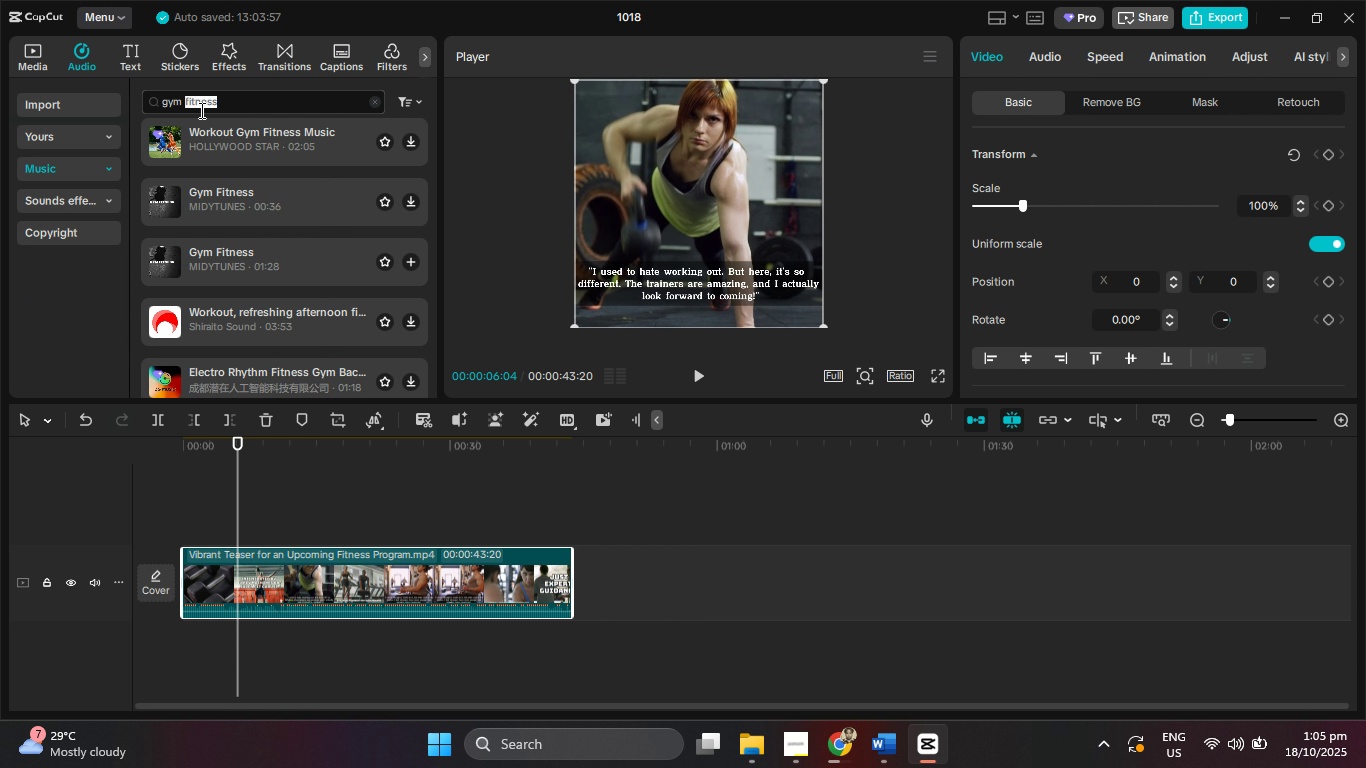 
key(Backspace)
 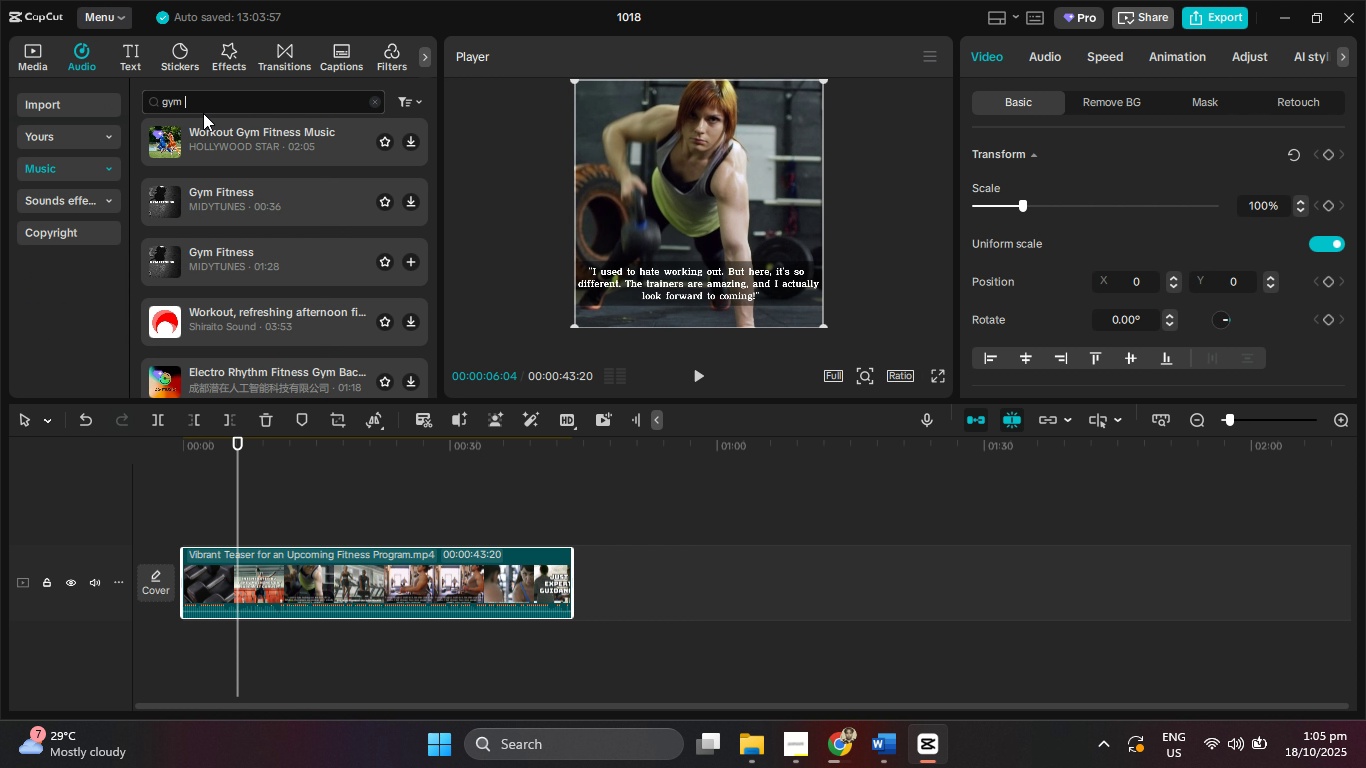 
key(Enter)
 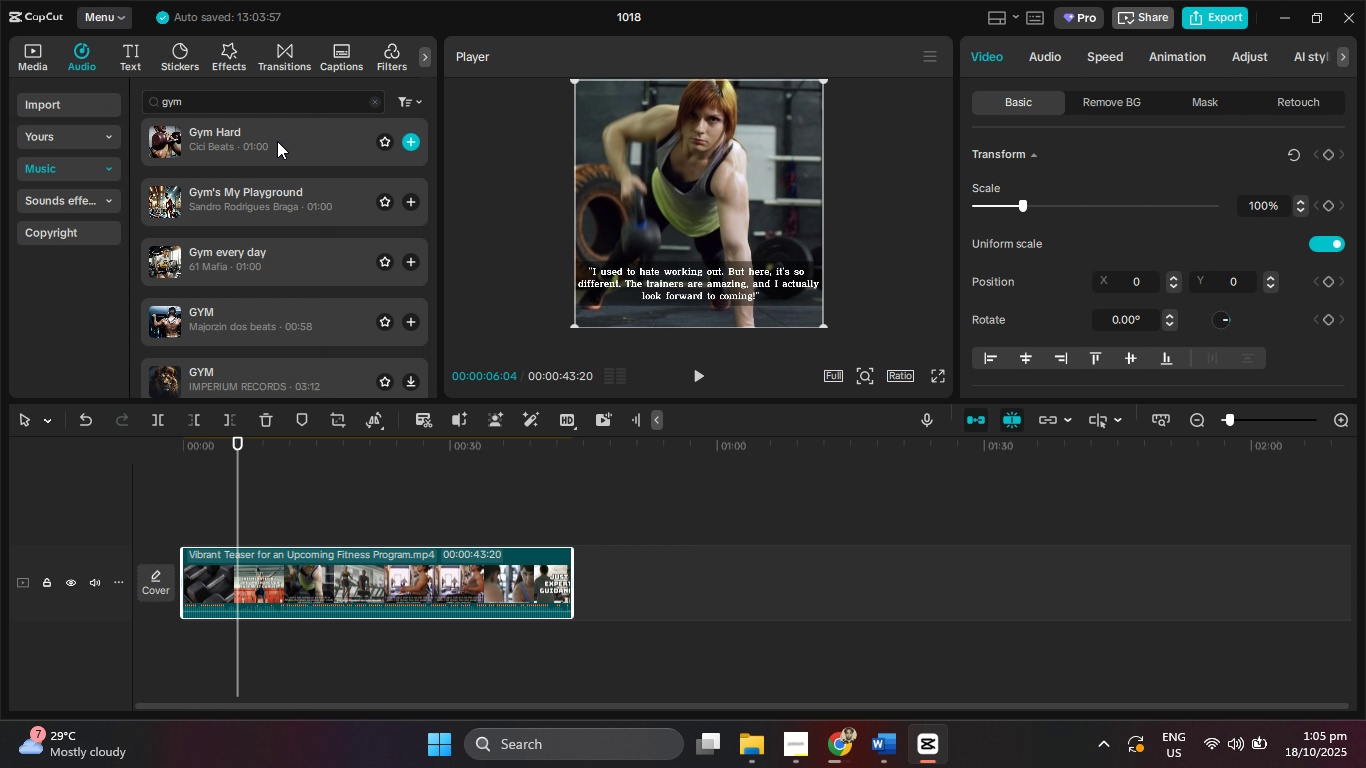 
scroll: coordinate [297, 294], scroll_direction: up, amount: 1.0
 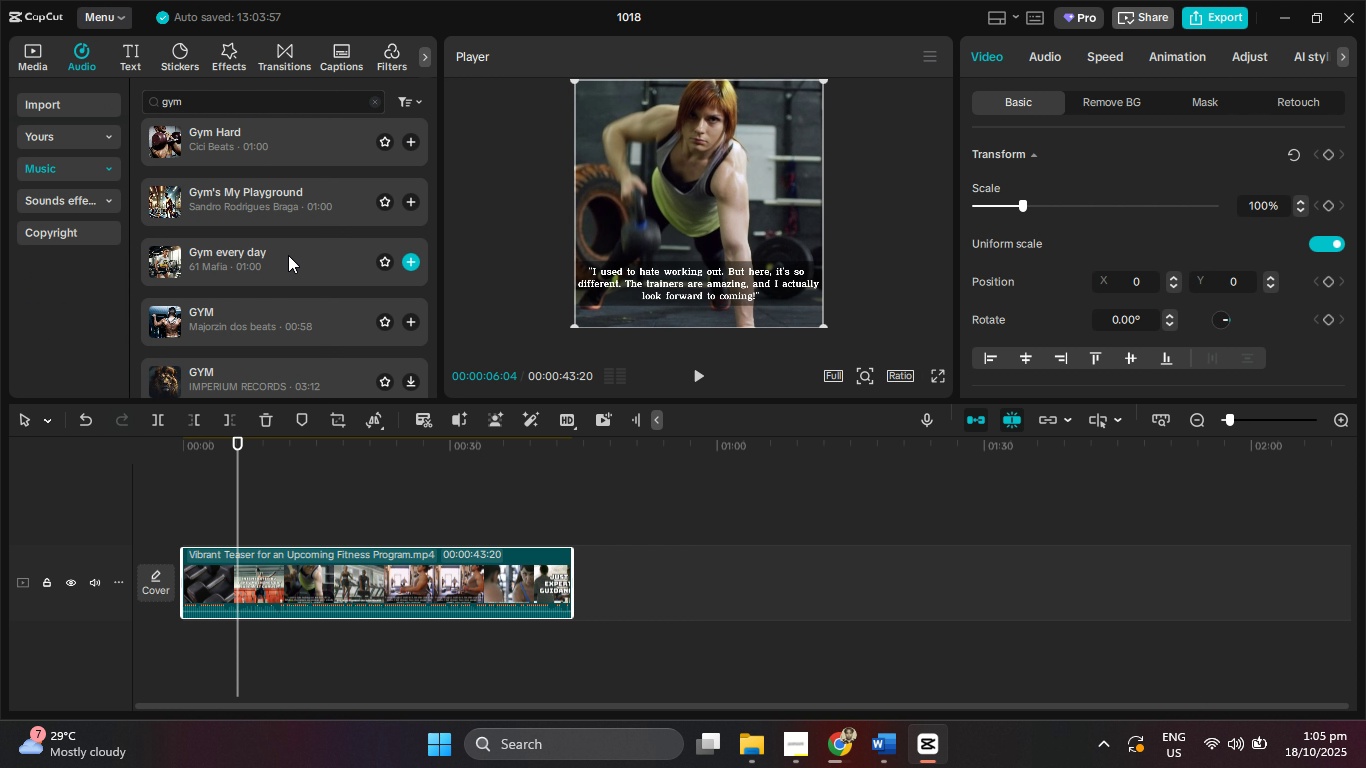 
left_click([288, 255])
 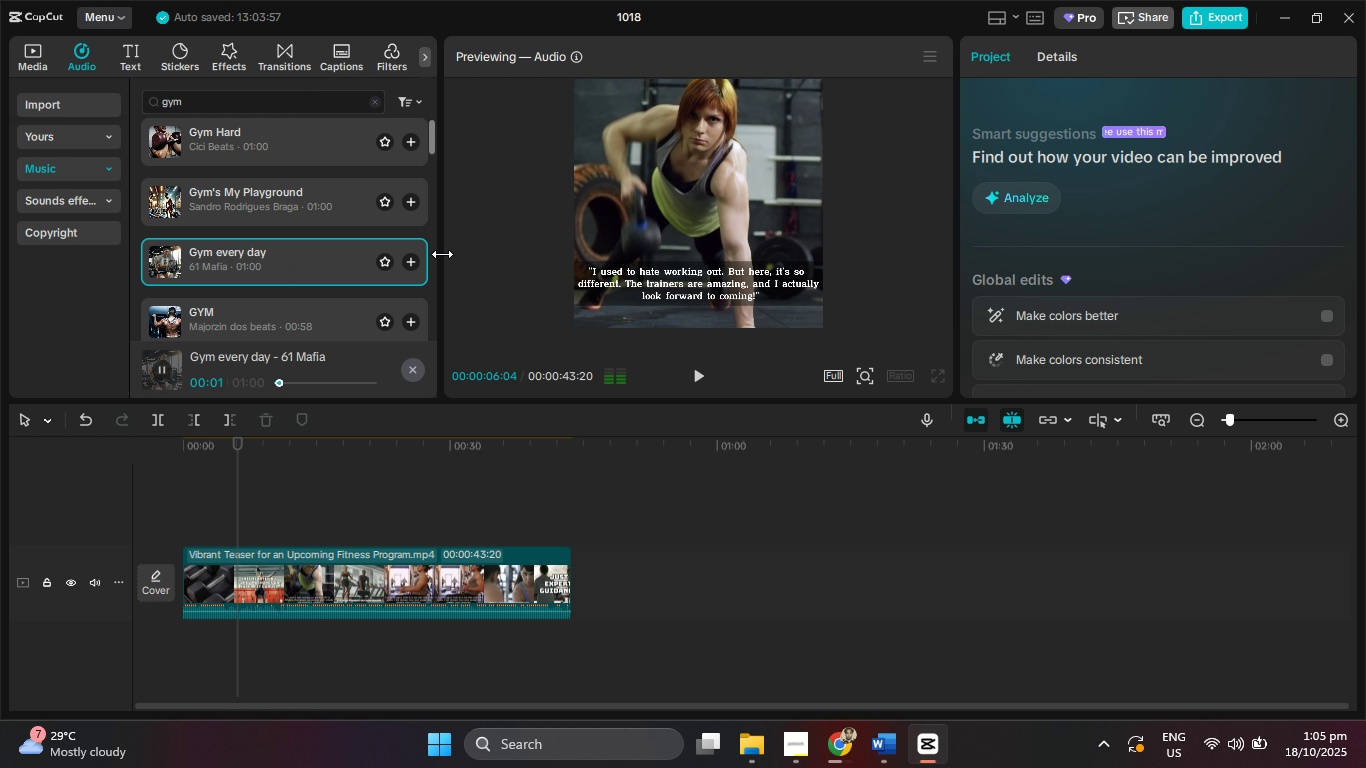 
left_click([415, 258])
 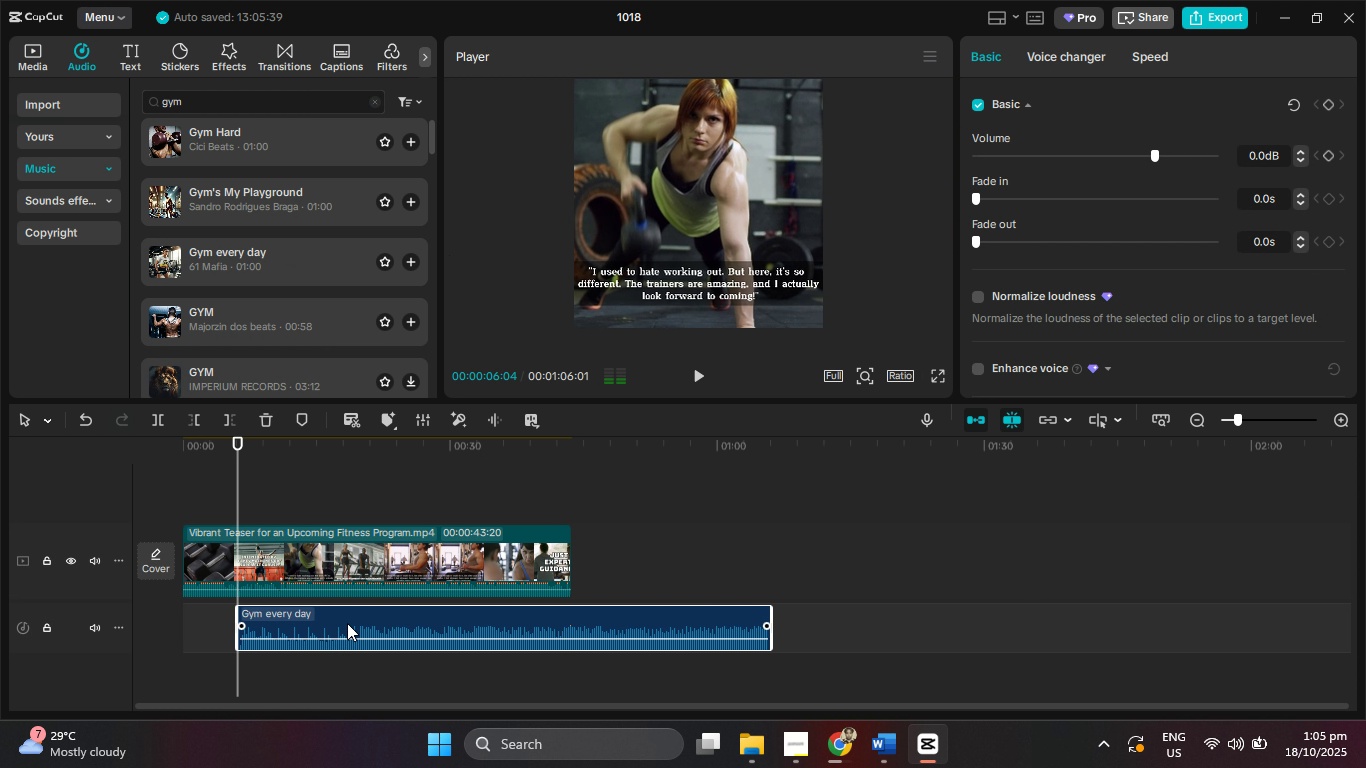 
left_click_drag(start_coordinate=[345, 617], to_coordinate=[262, 613])
 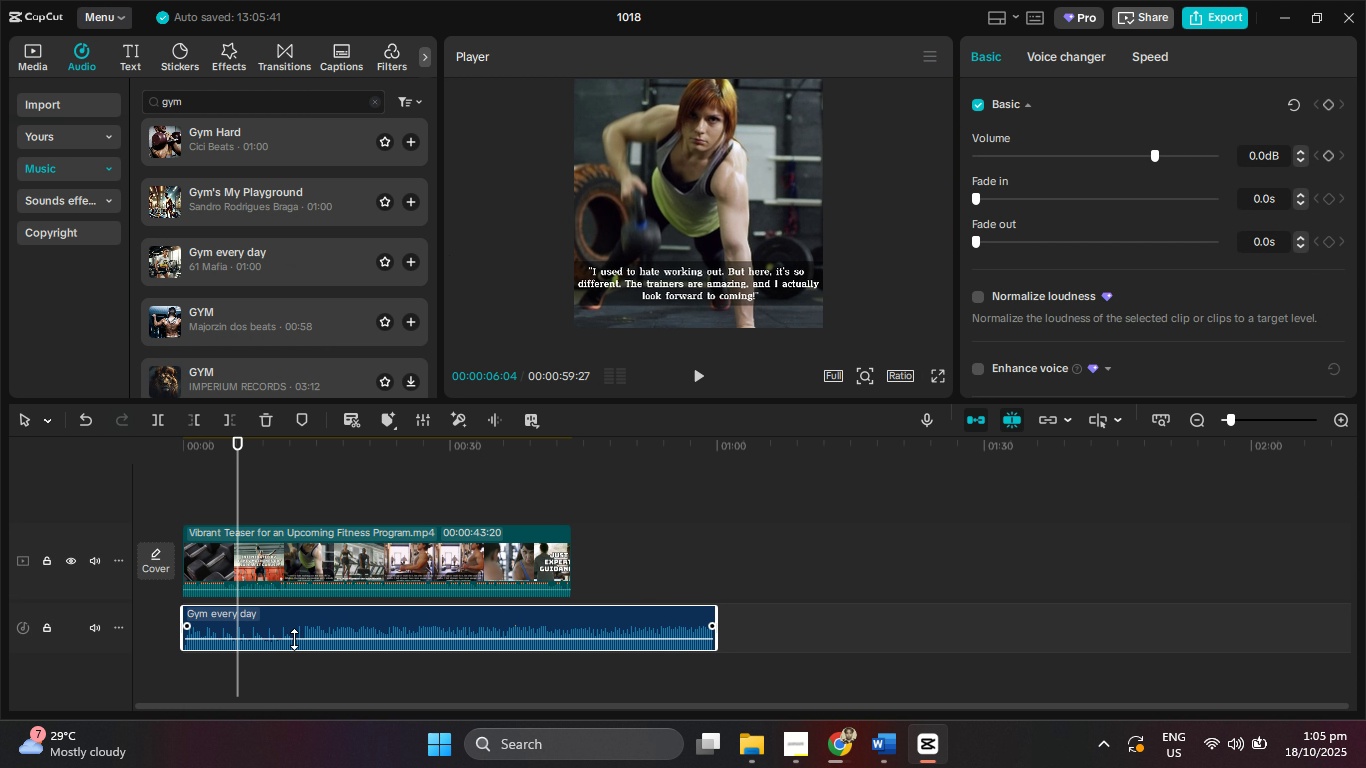 
left_click_drag(start_coordinate=[294, 639], to_coordinate=[294, 680])
 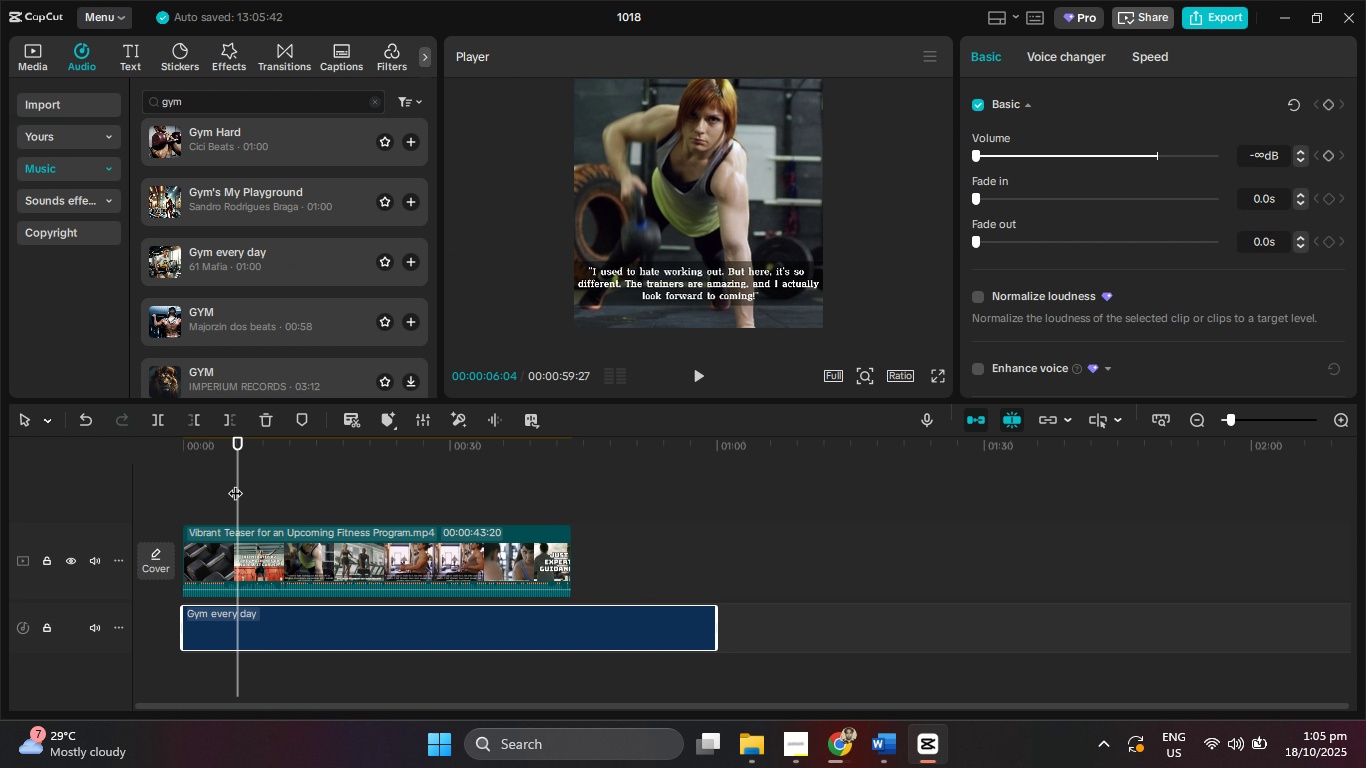 
left_click_drag(start_coordinate=[235, 483], to_coordinate=[566, 496])
 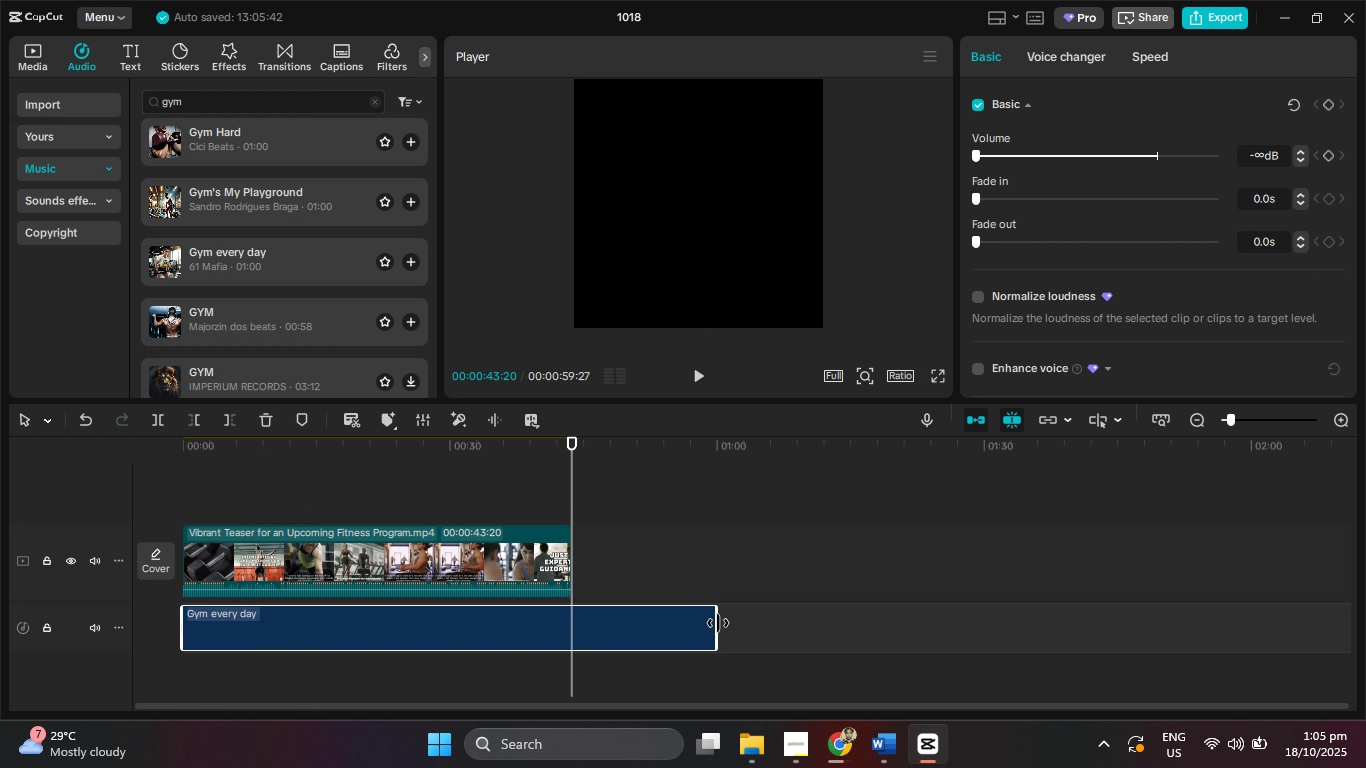 
left_click_drag(start_coordinate=[714, 623], to_coordinate=[579, 613])
 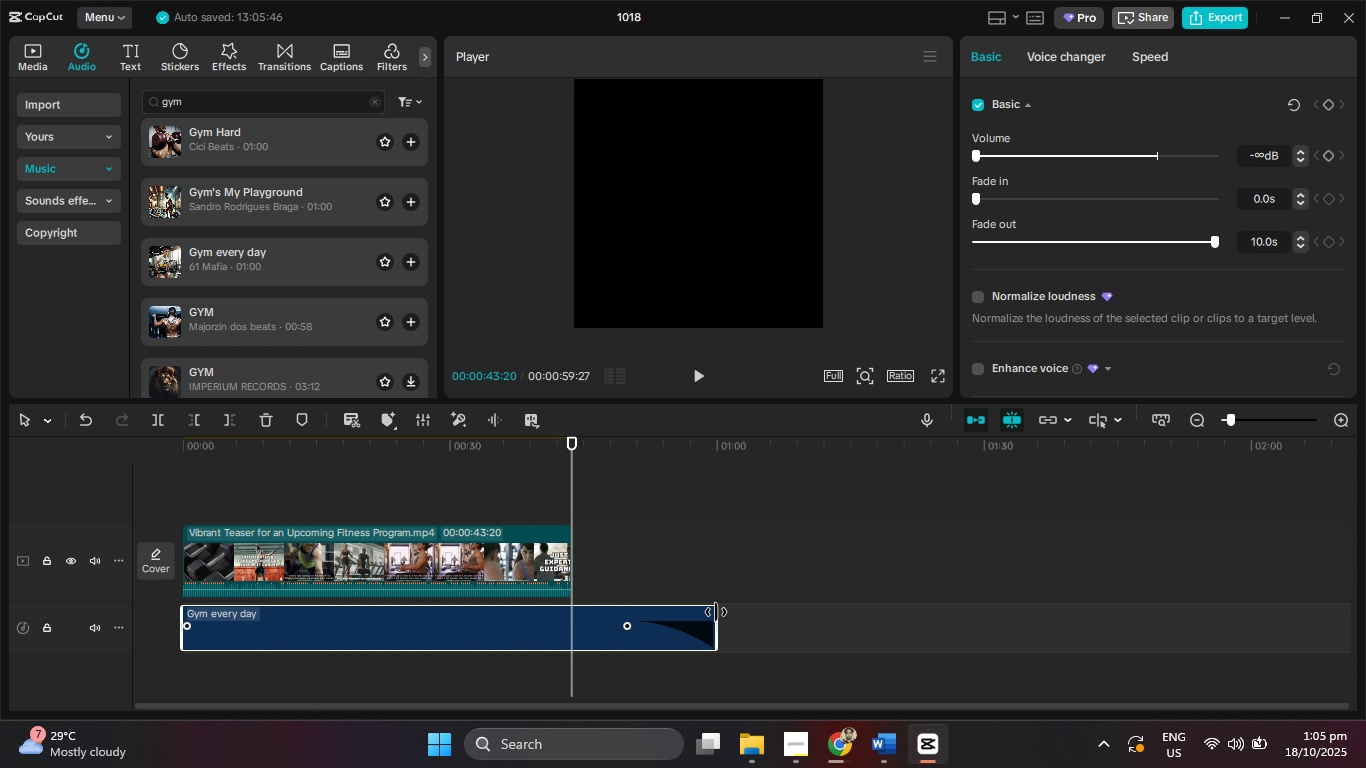 
left_click_drag(start_coordinate=[716, 612], to_coordinate=[571, 601])
 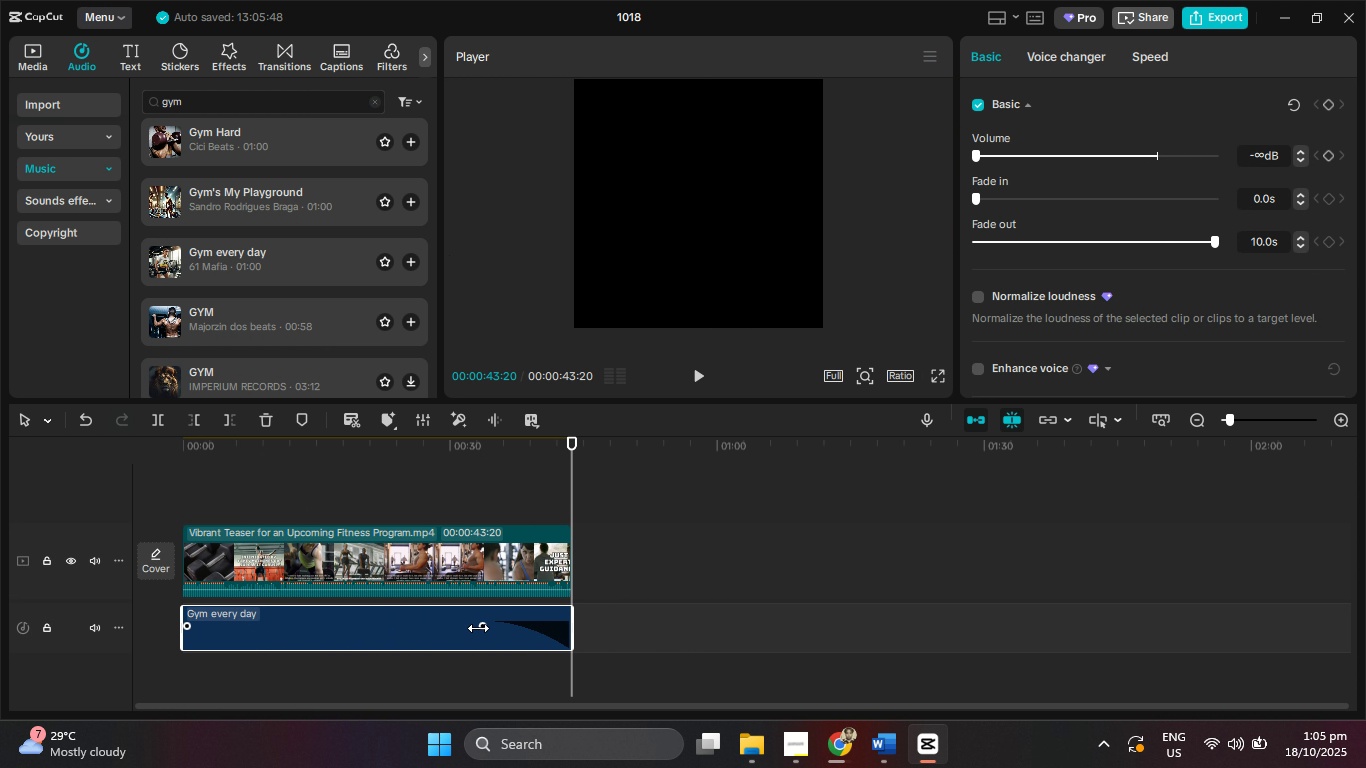 
left_click_drag(start_coordinate=[478, 628], to_coordinate=[546, 620])
 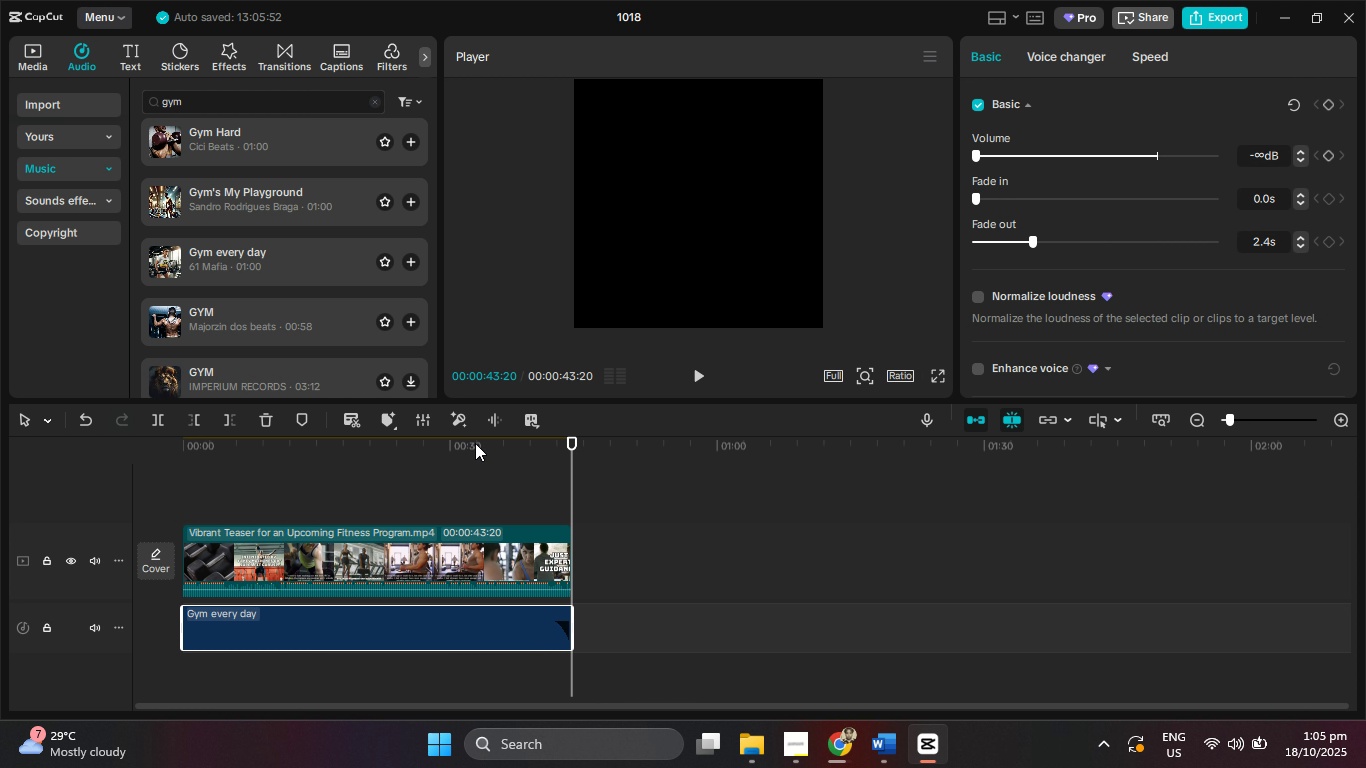 
left_click_drag(start_coordinate=[475, 443], to_coordinate=[28, 442])
 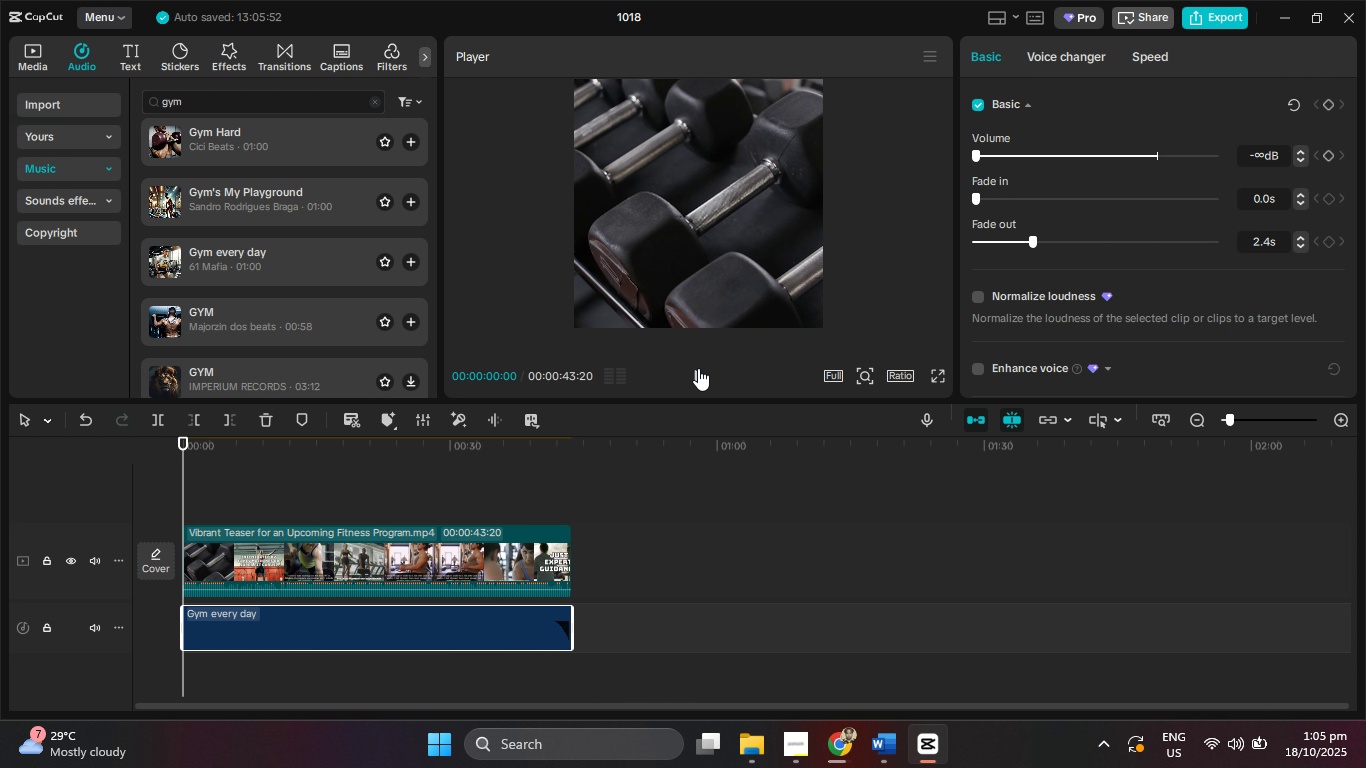 
left_click([697, 369])
 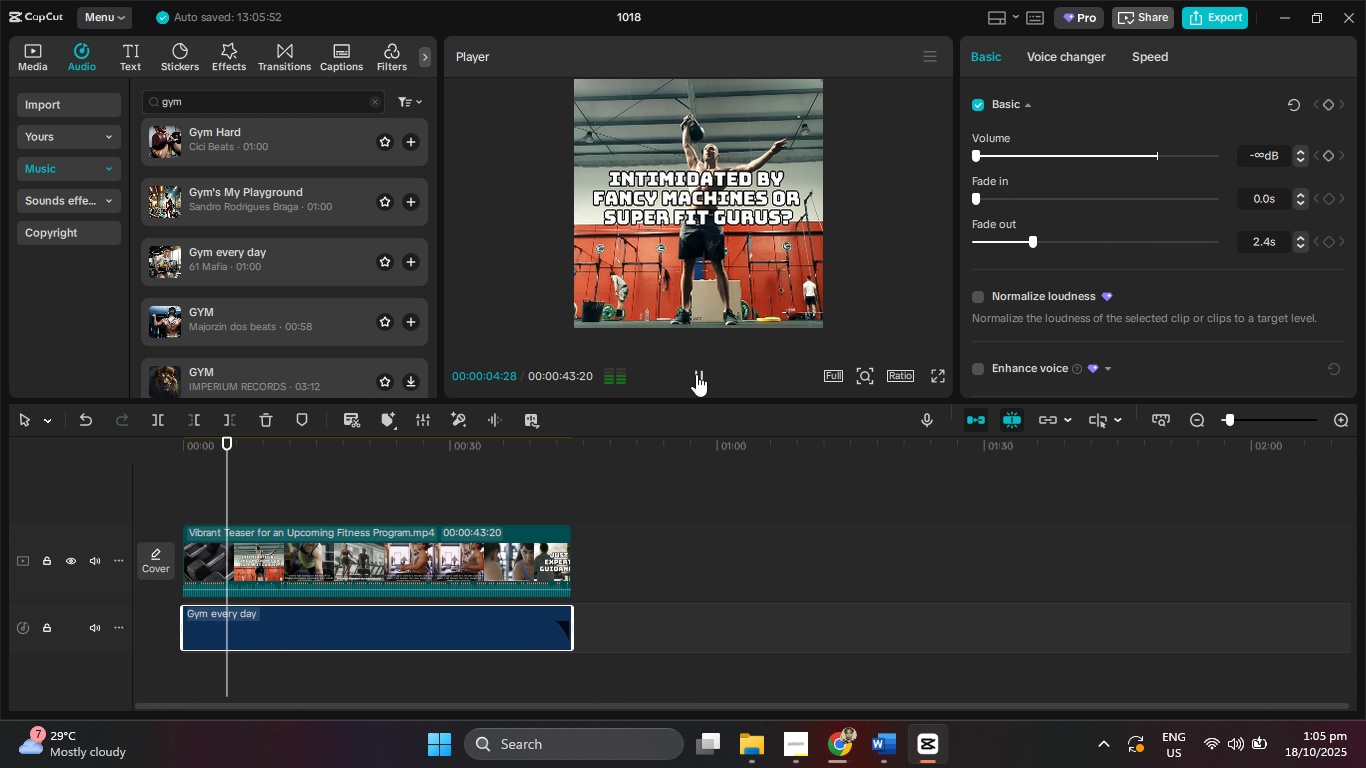 
wait(6.65)
 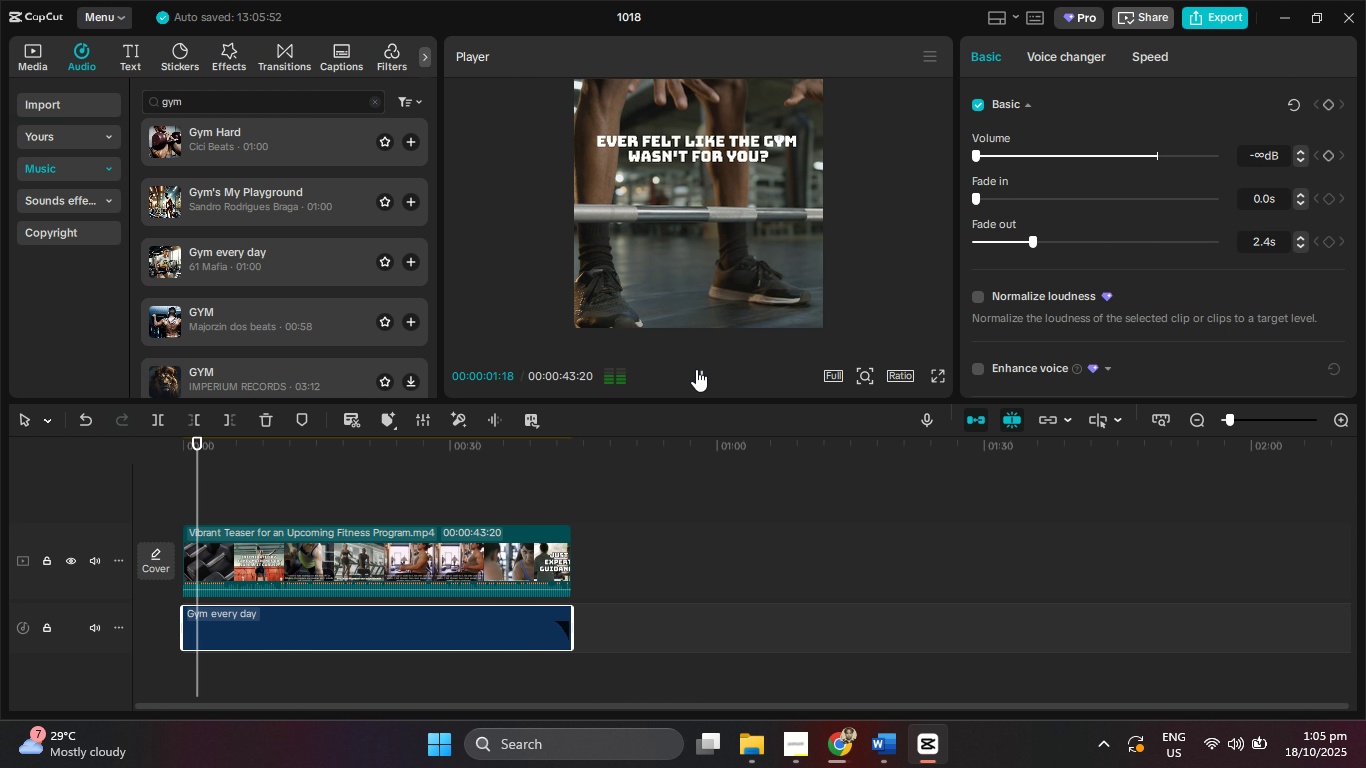 
double_click([696, 374])
 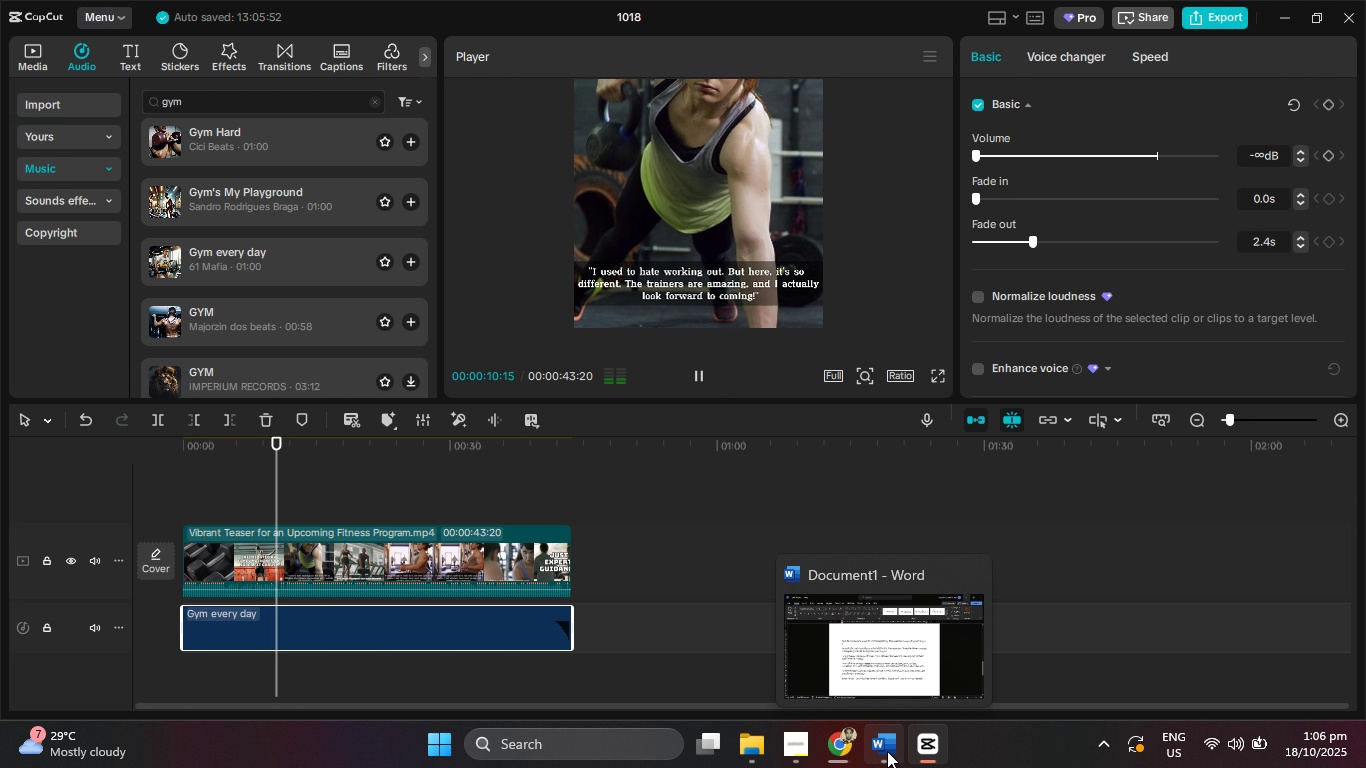 
wait(5.64)
 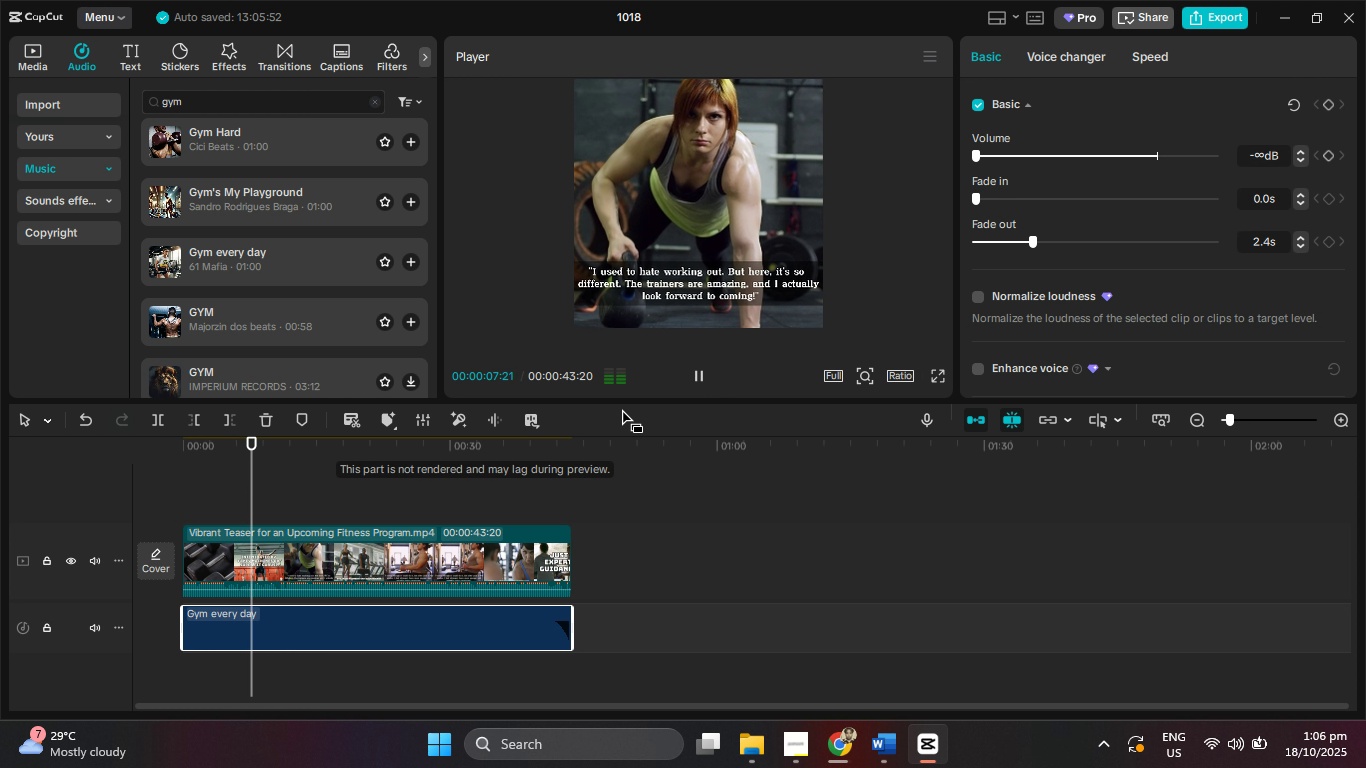 
left_click([887, 751])
 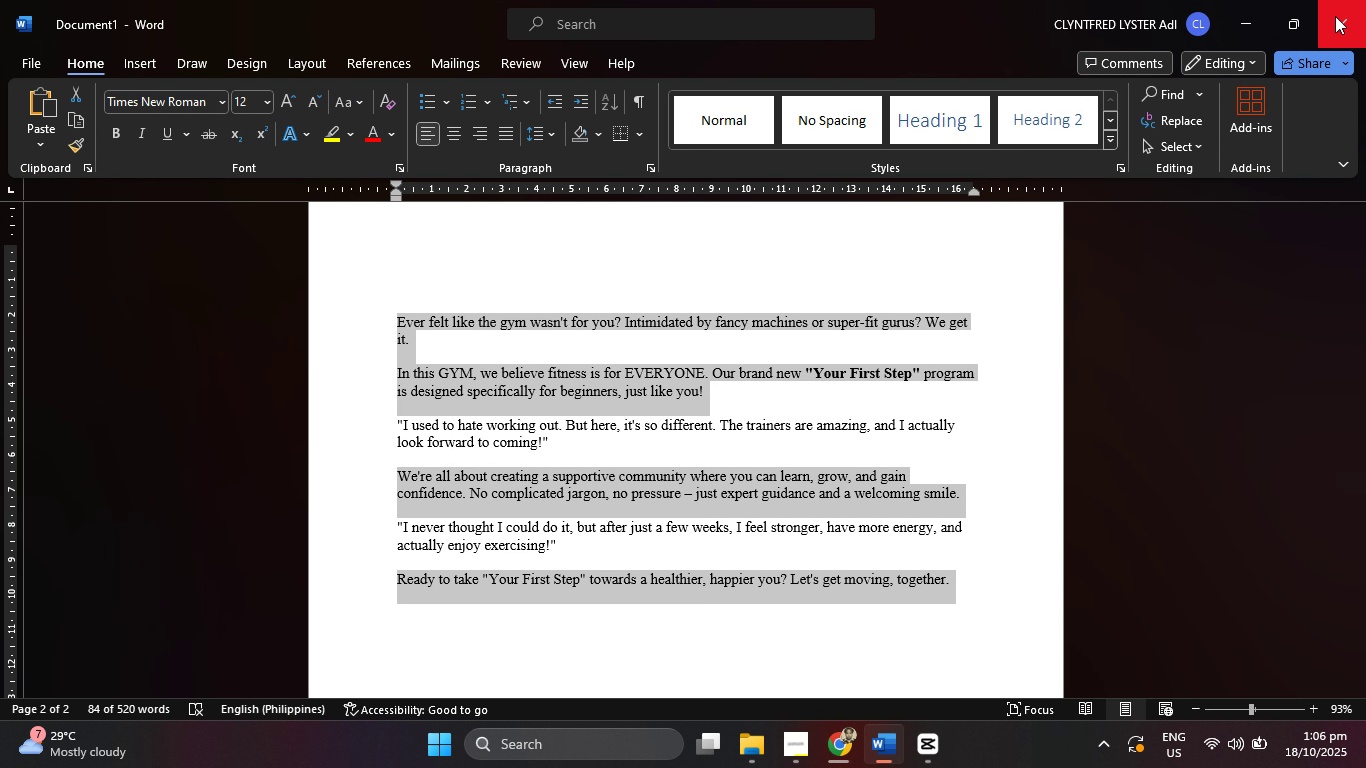 
left_click([1335, 16])
 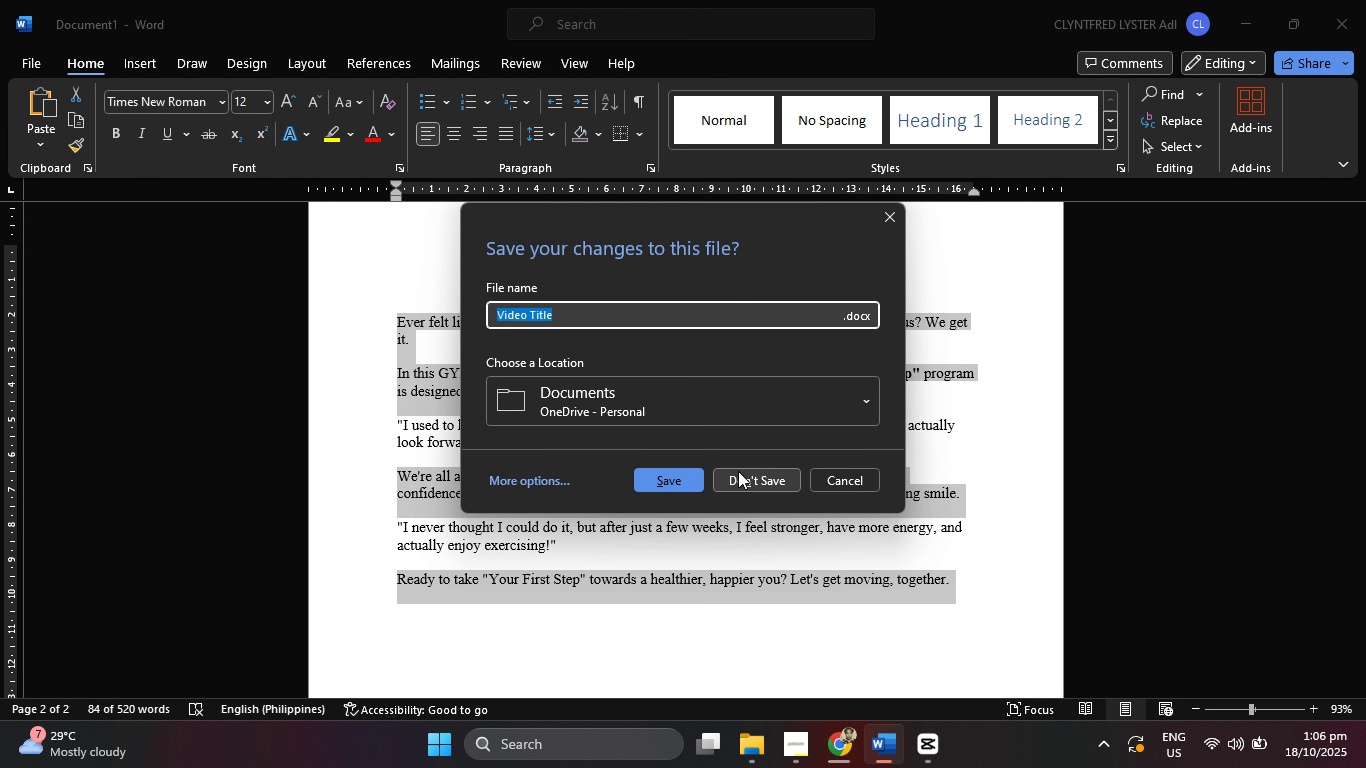 
left_click([738, 471])
 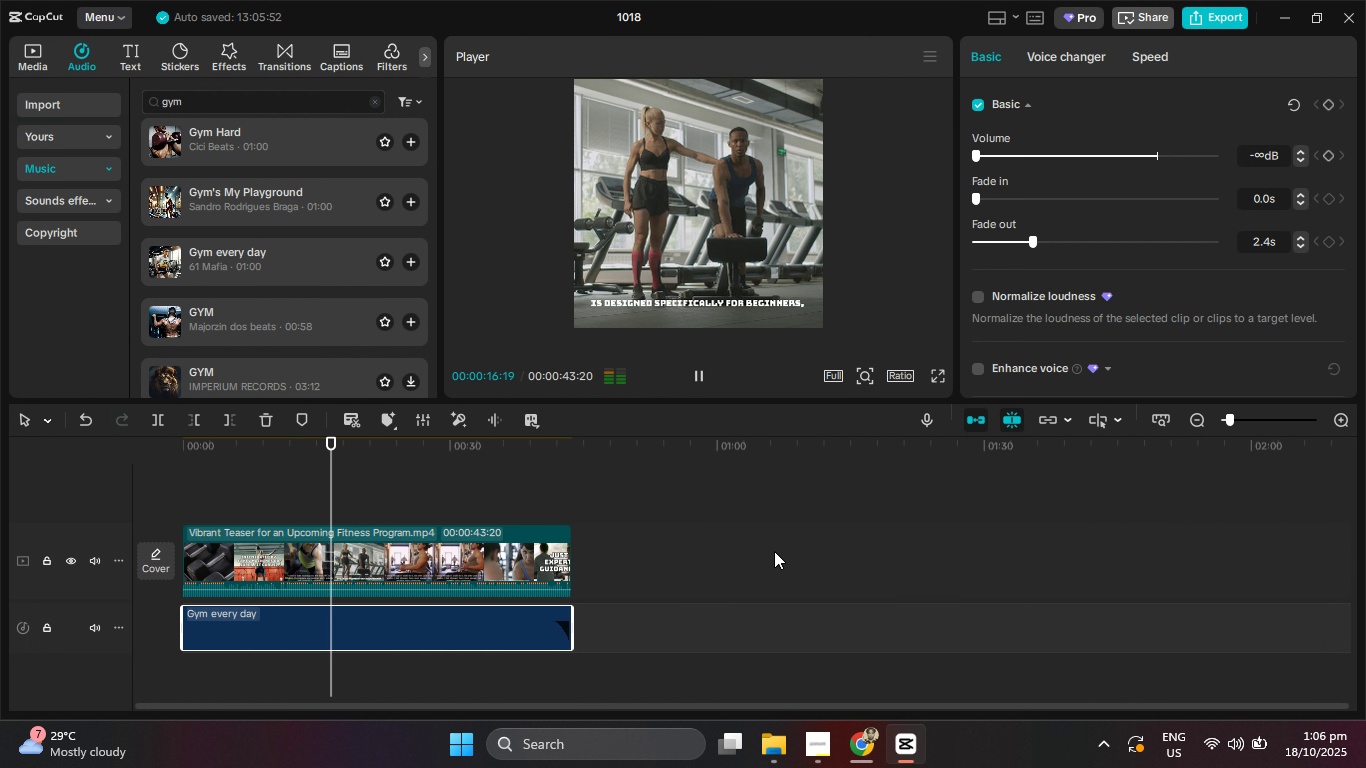 
left_click([689, 374])
 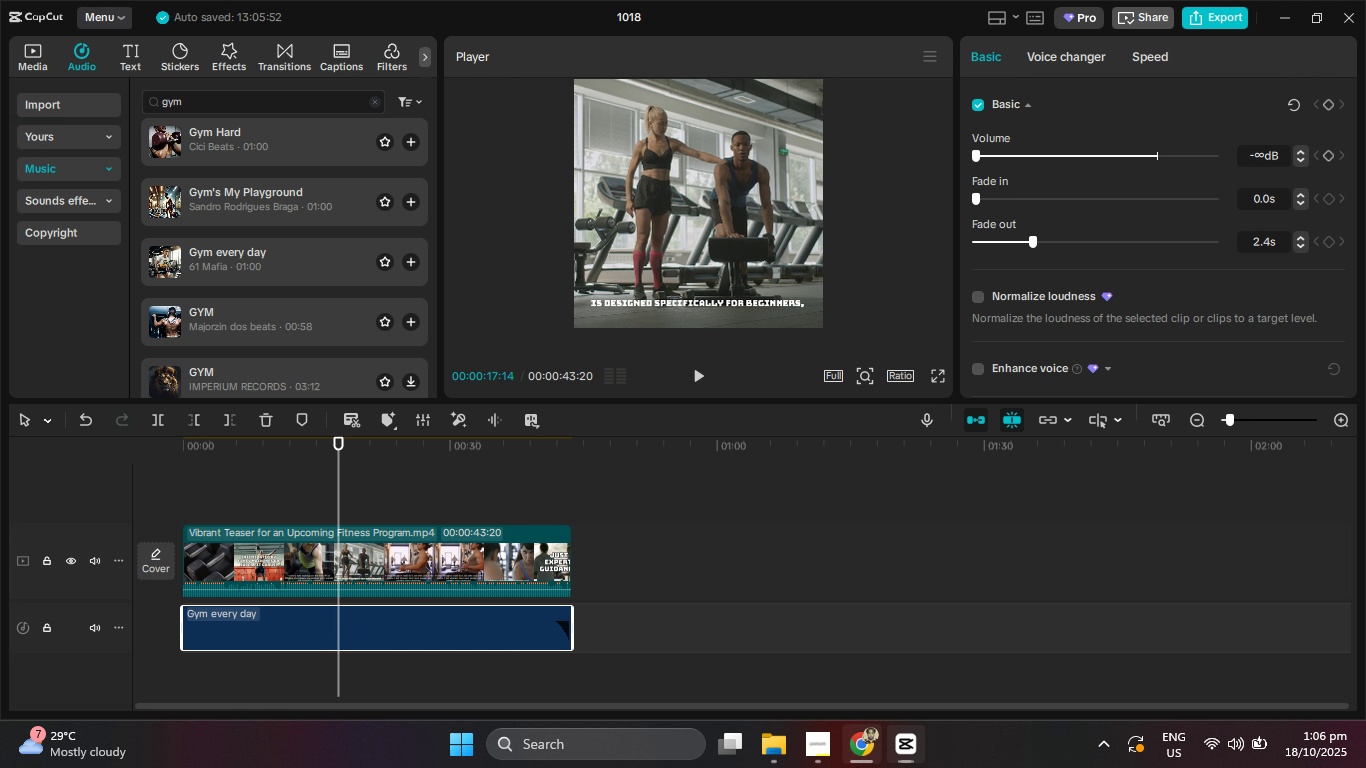 
left_click([857, 767])
 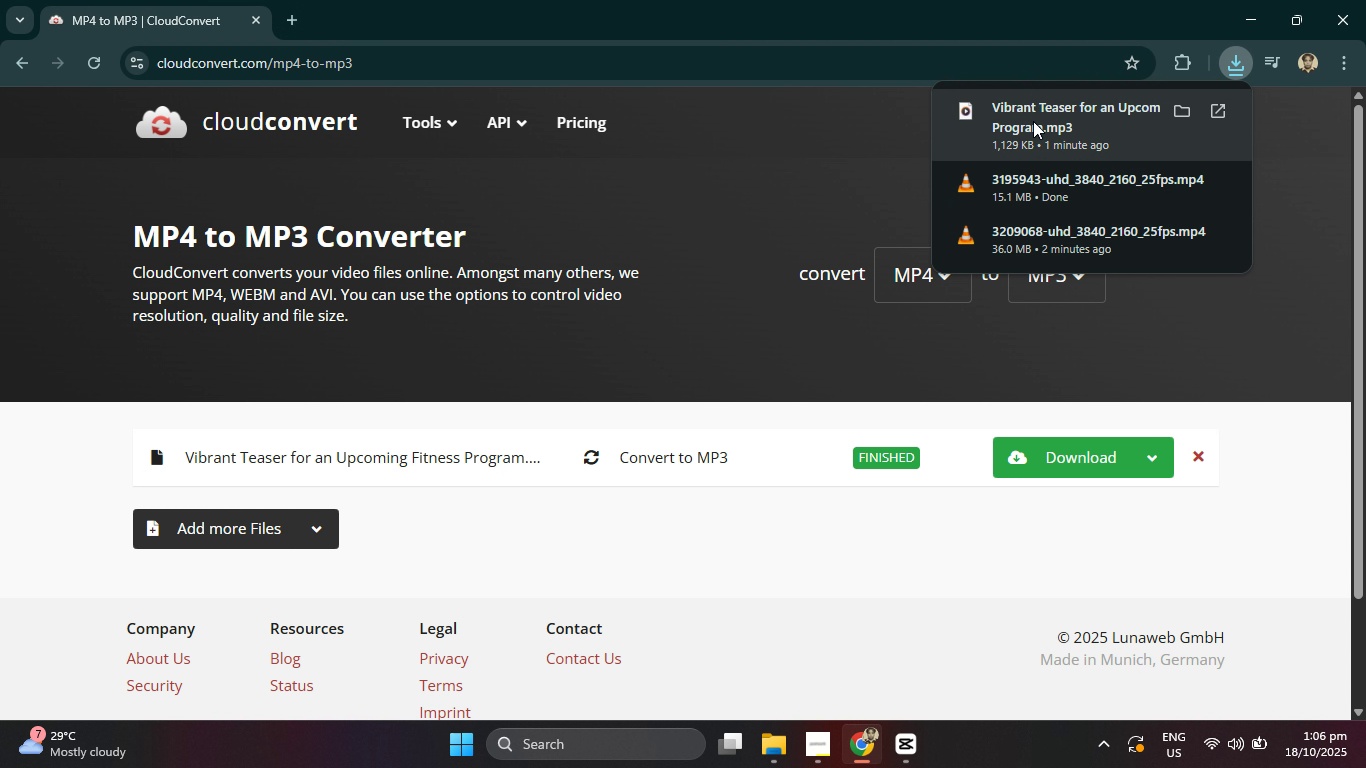 
wait(5.52)
 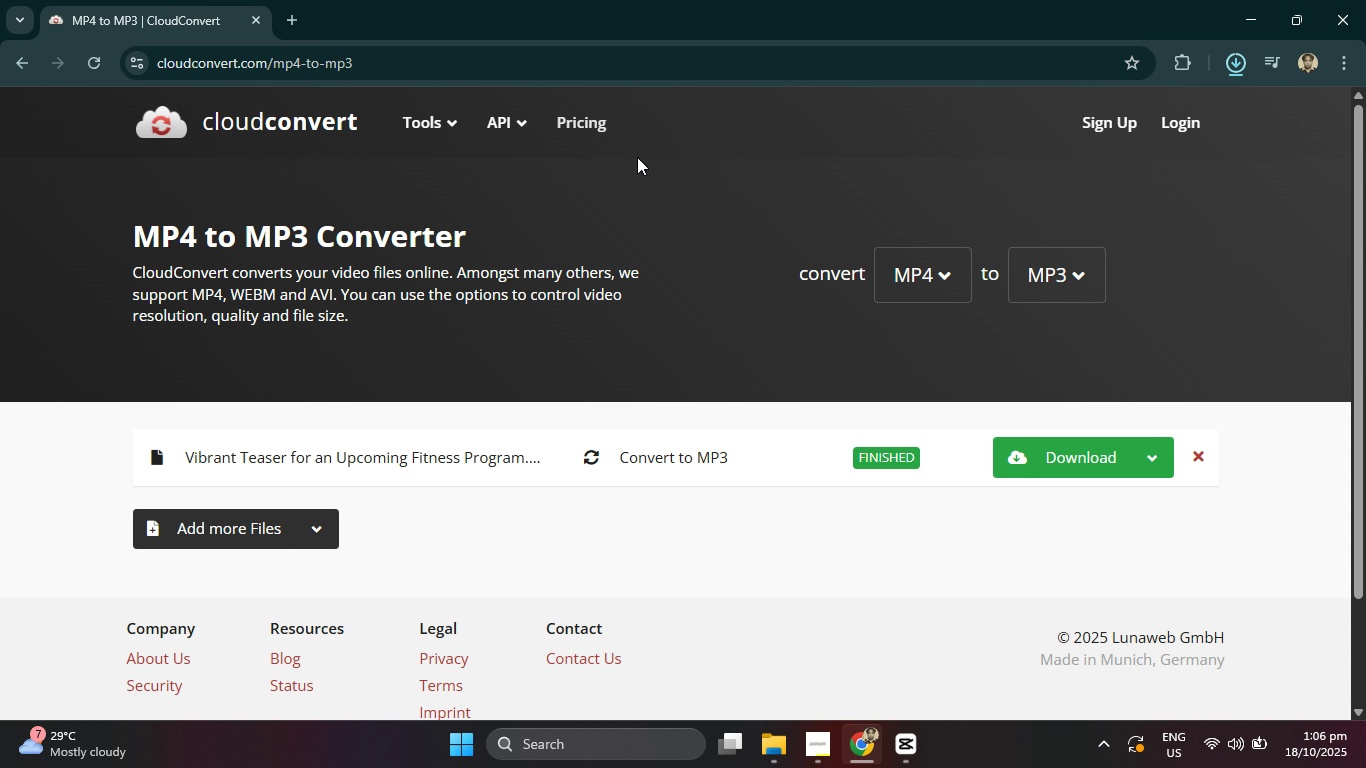 
left_click_drag(start_coordinate=[1062, 117], to_coordinate=[238, 610])
 